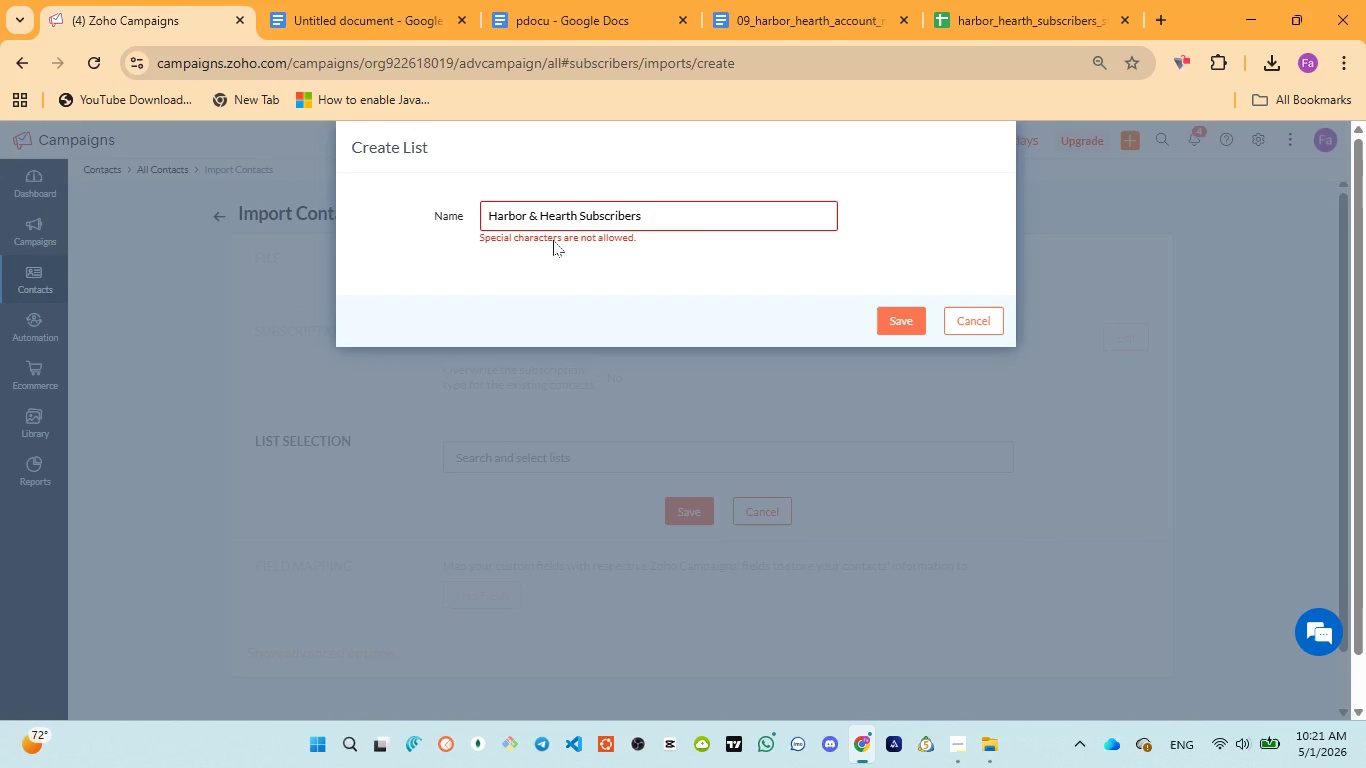 
wait(7.25)
 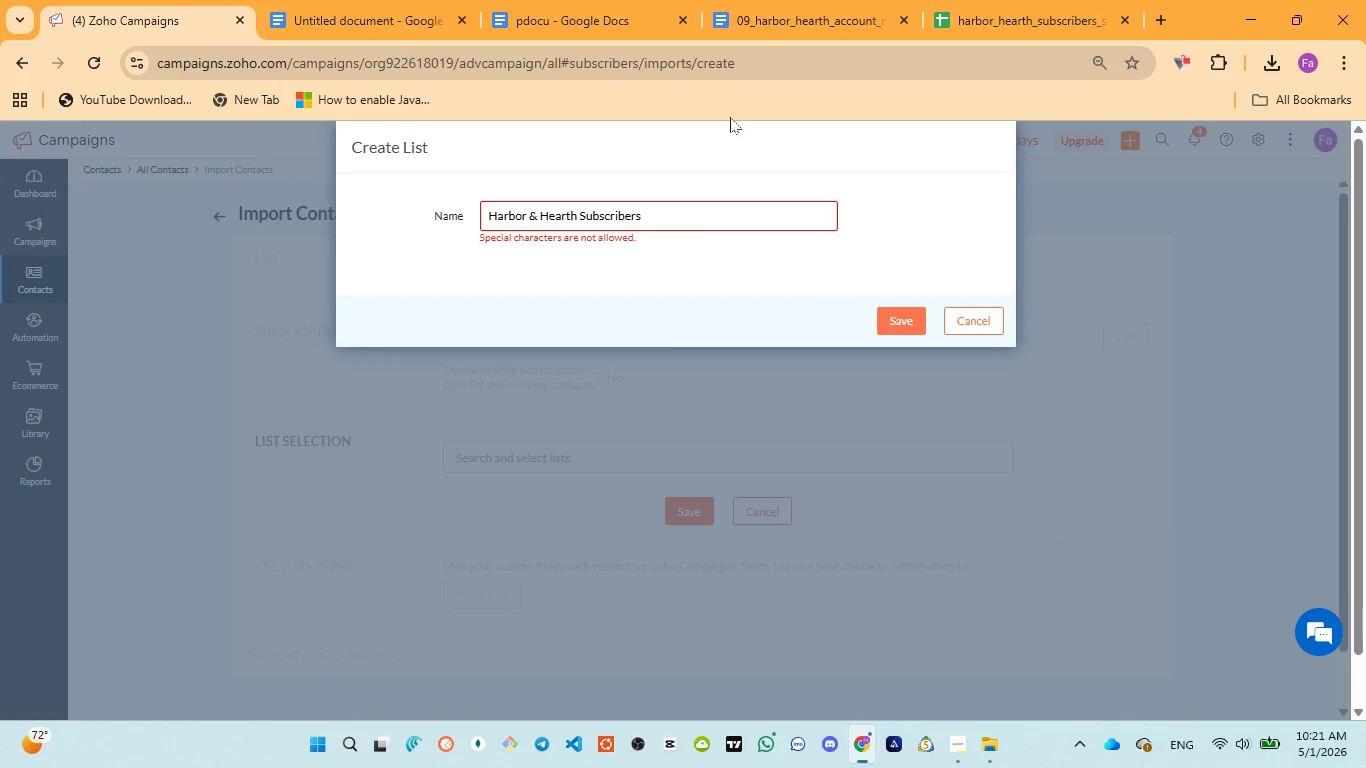 
left_click([537, 26])
 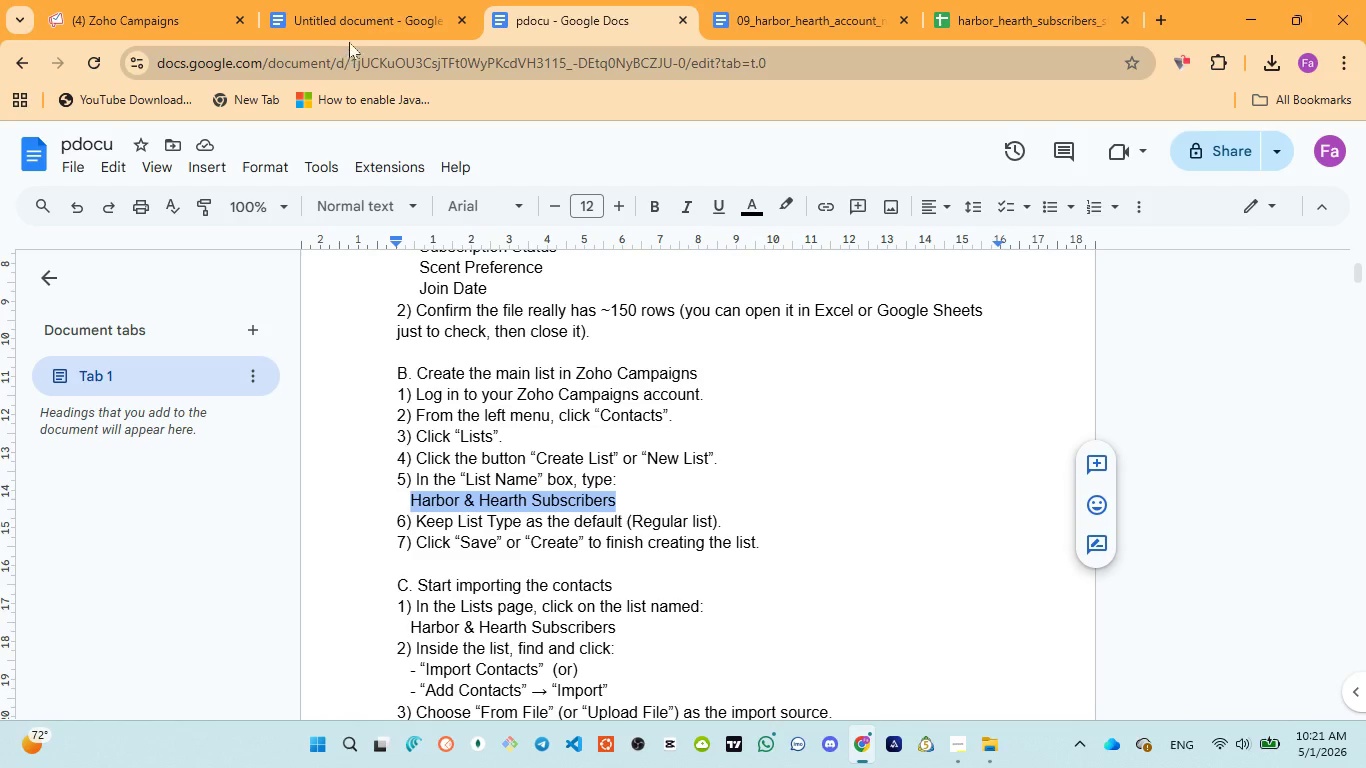 
left_click([351, 37])
 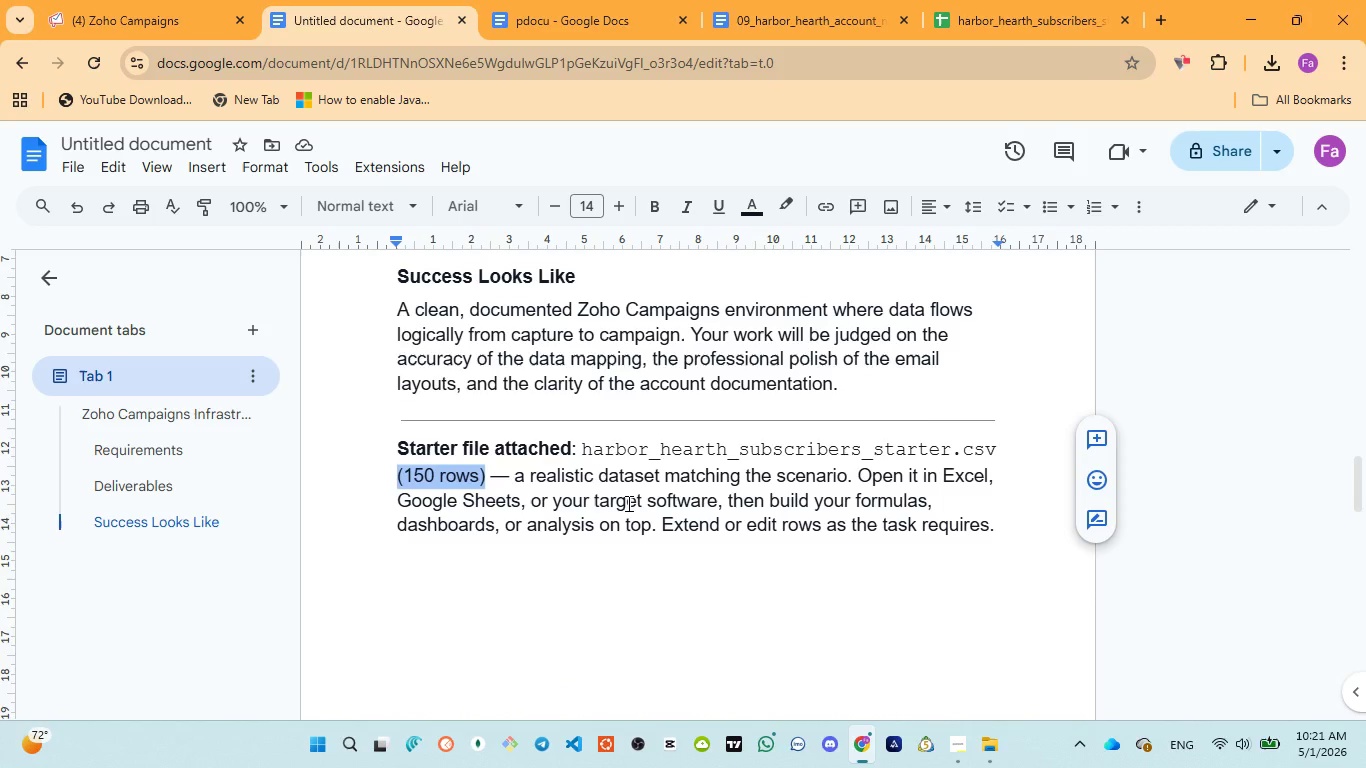 
scroll: coordinate [627, 497], scroll_direction: up, amount: 11.0
 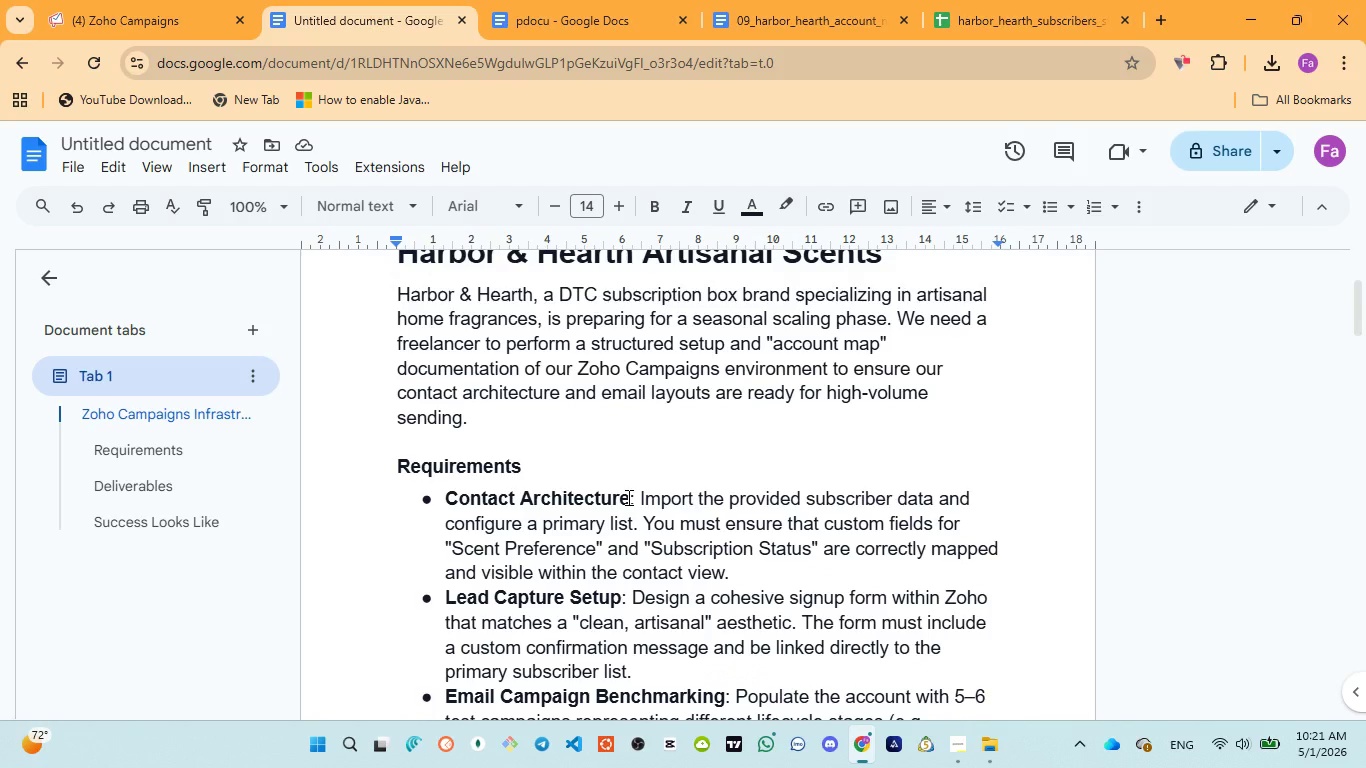 
scroll: coordinate [627, 497], scroll_direction: down, amount: 9.0
 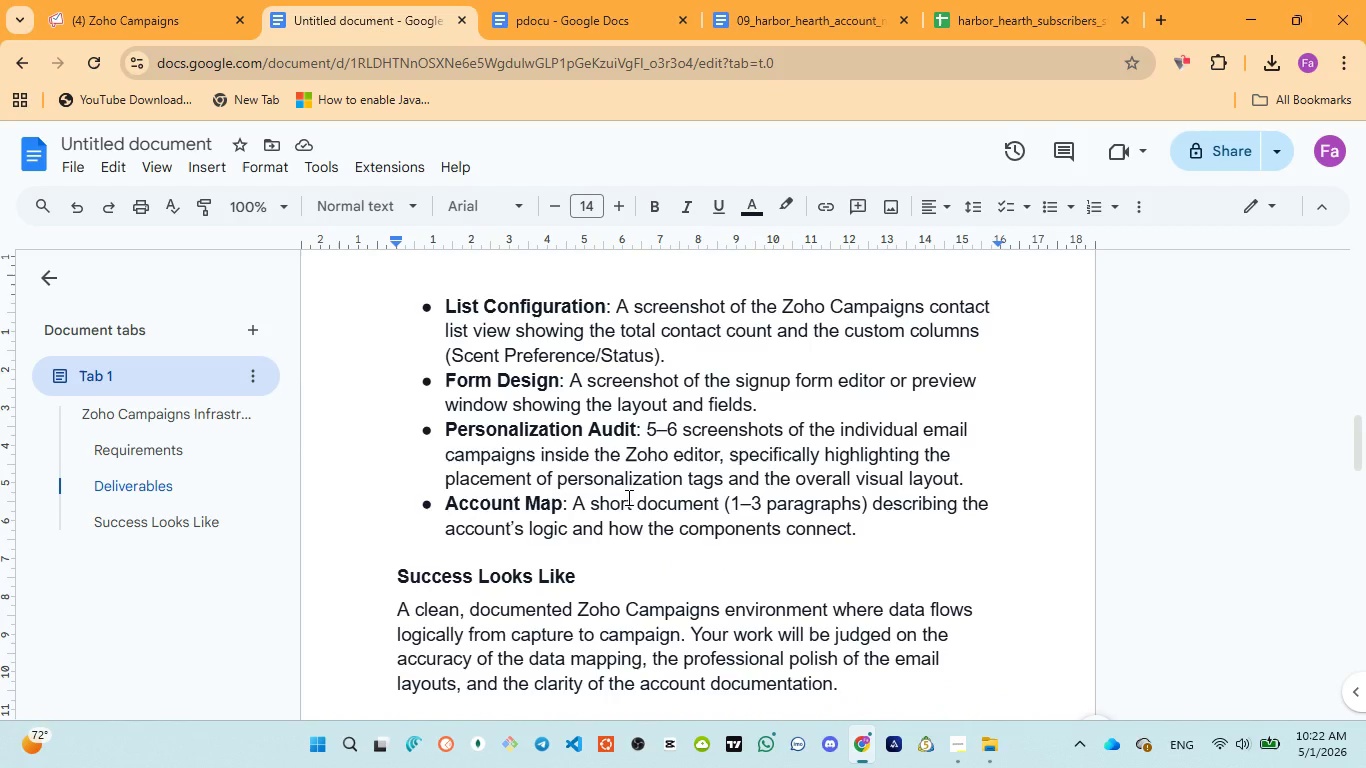 
wait(5.58)
 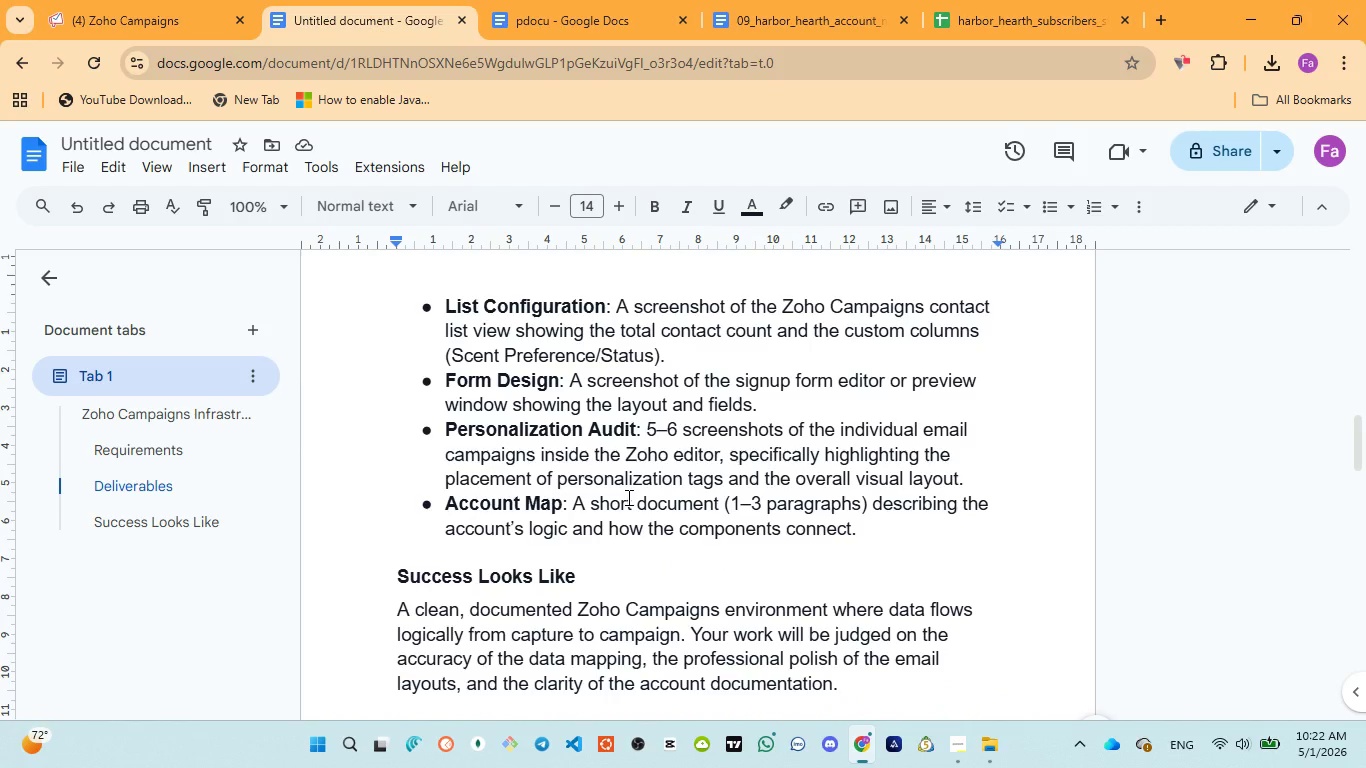 
scroll: coordinate [627, 497], scroll_direction: up, amount: 2.0
 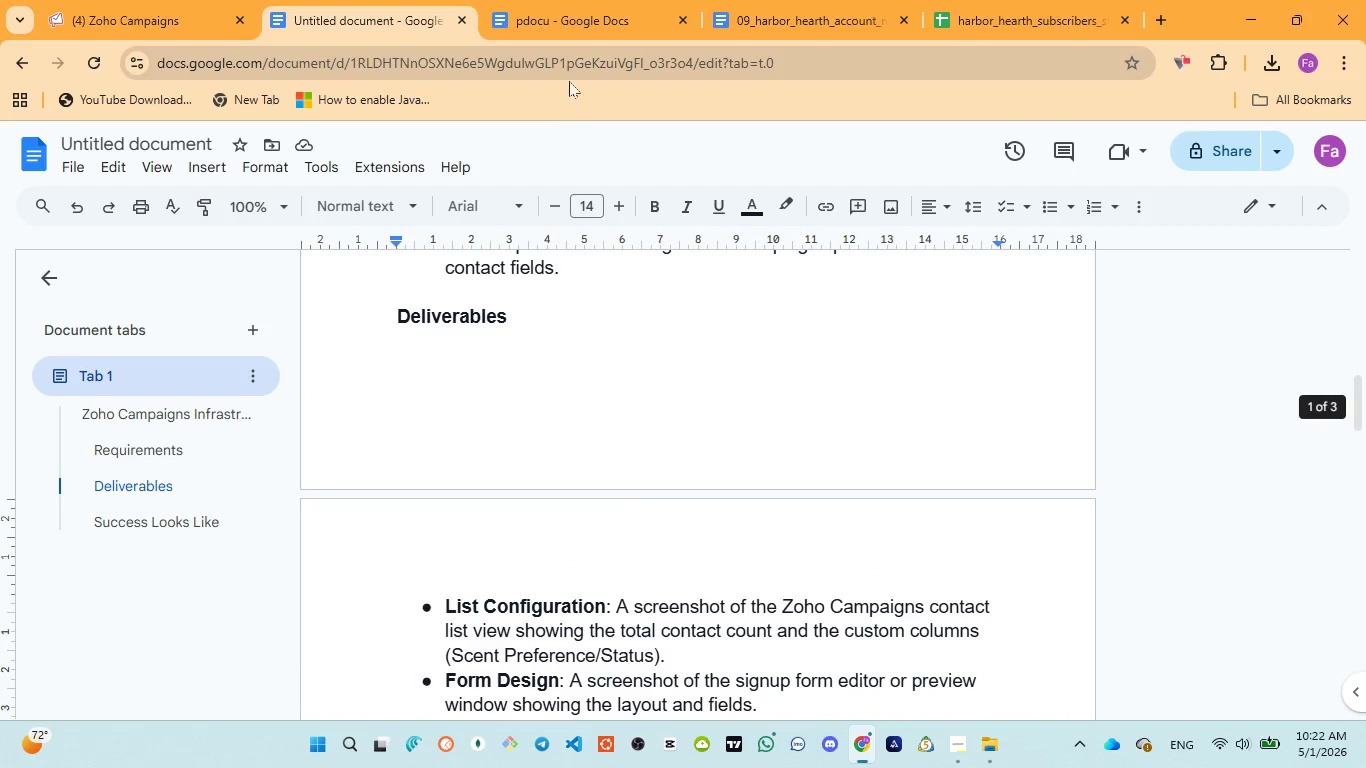 
left_click([553, 24])
 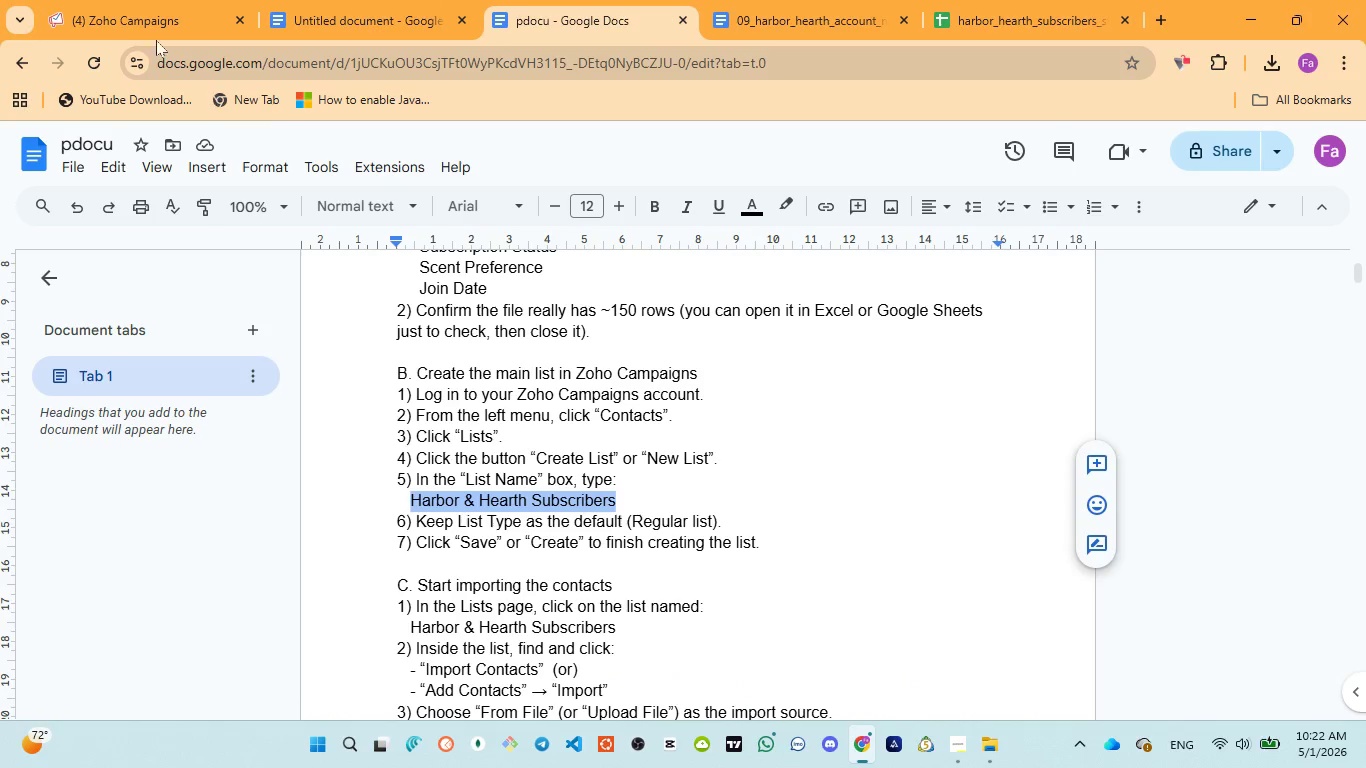 
left_click([124, 4])
 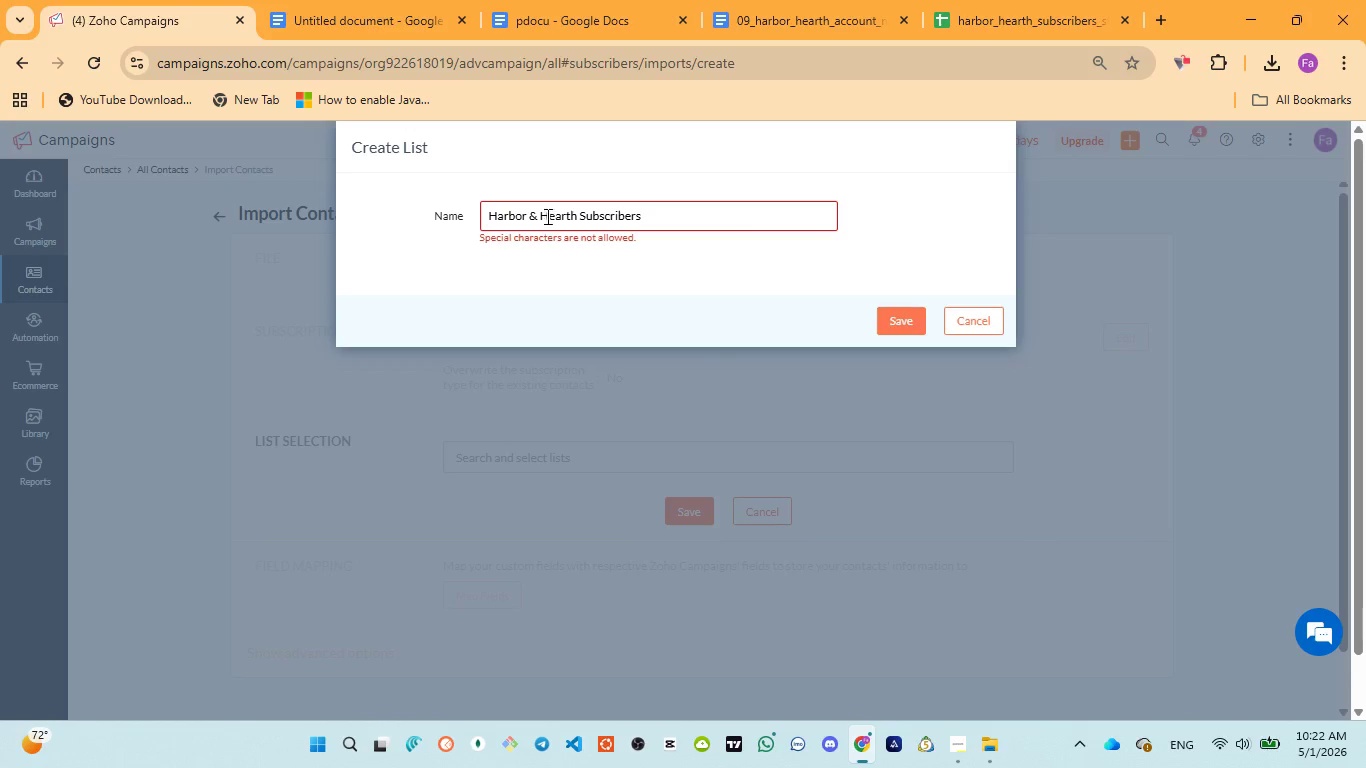 
left_click([535, 214])
 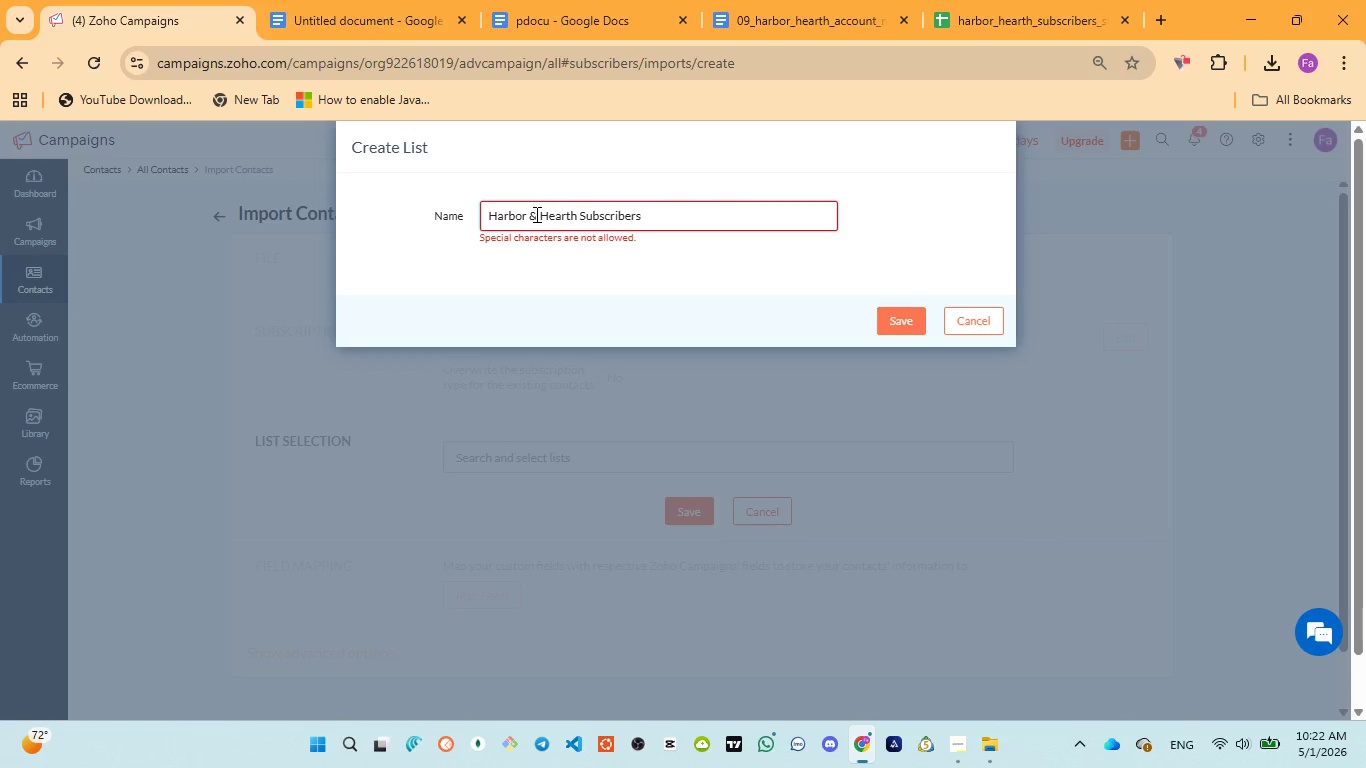 
key(Backspace)
type(and )
 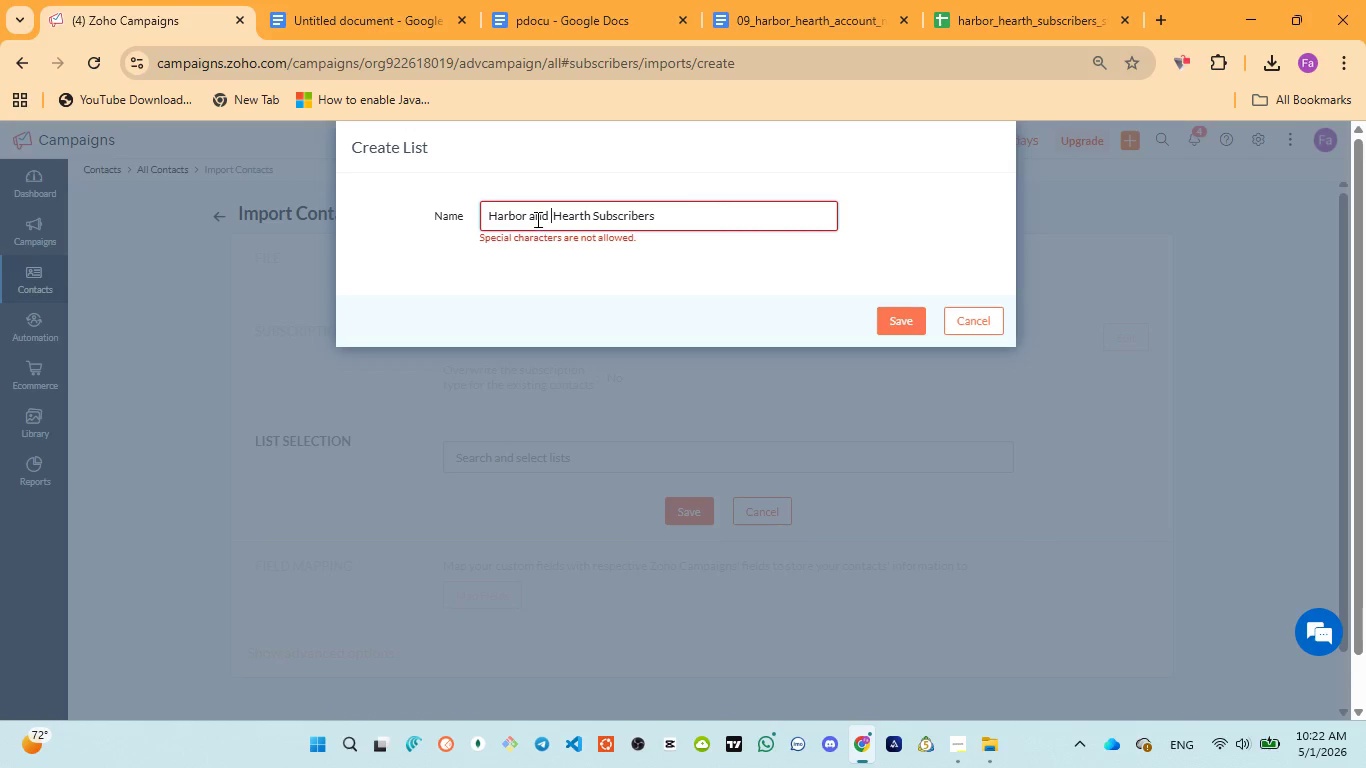 
left_click([536, 218])
 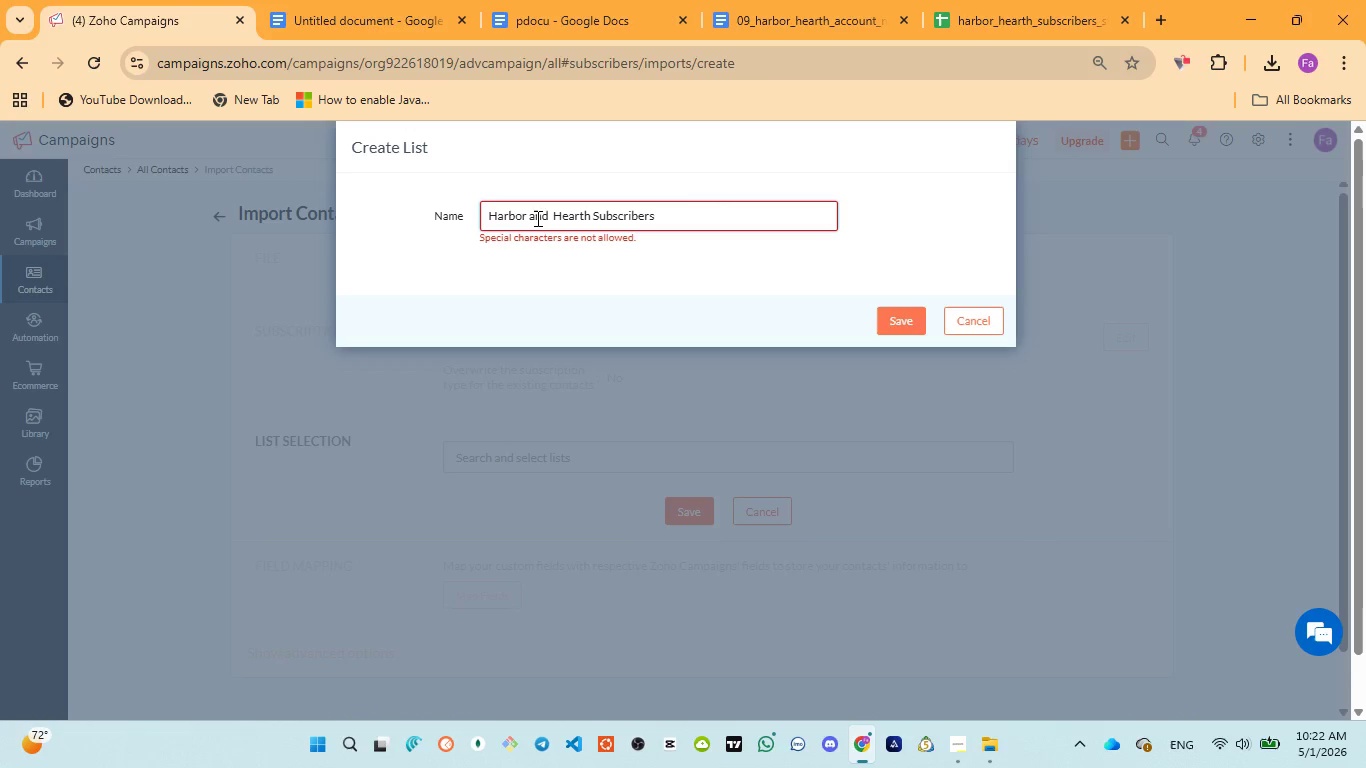 
key(Backspace)
 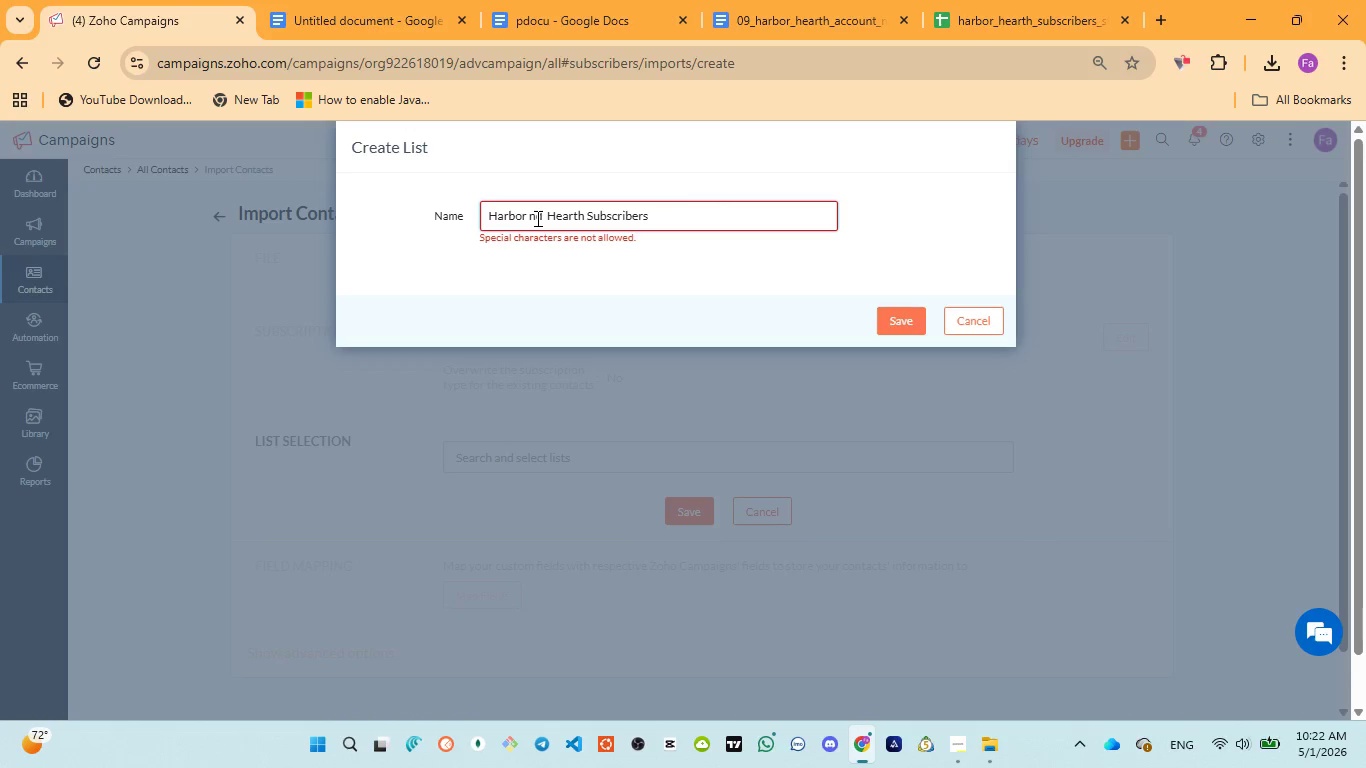 
key(Shift+ShiftLeft)
 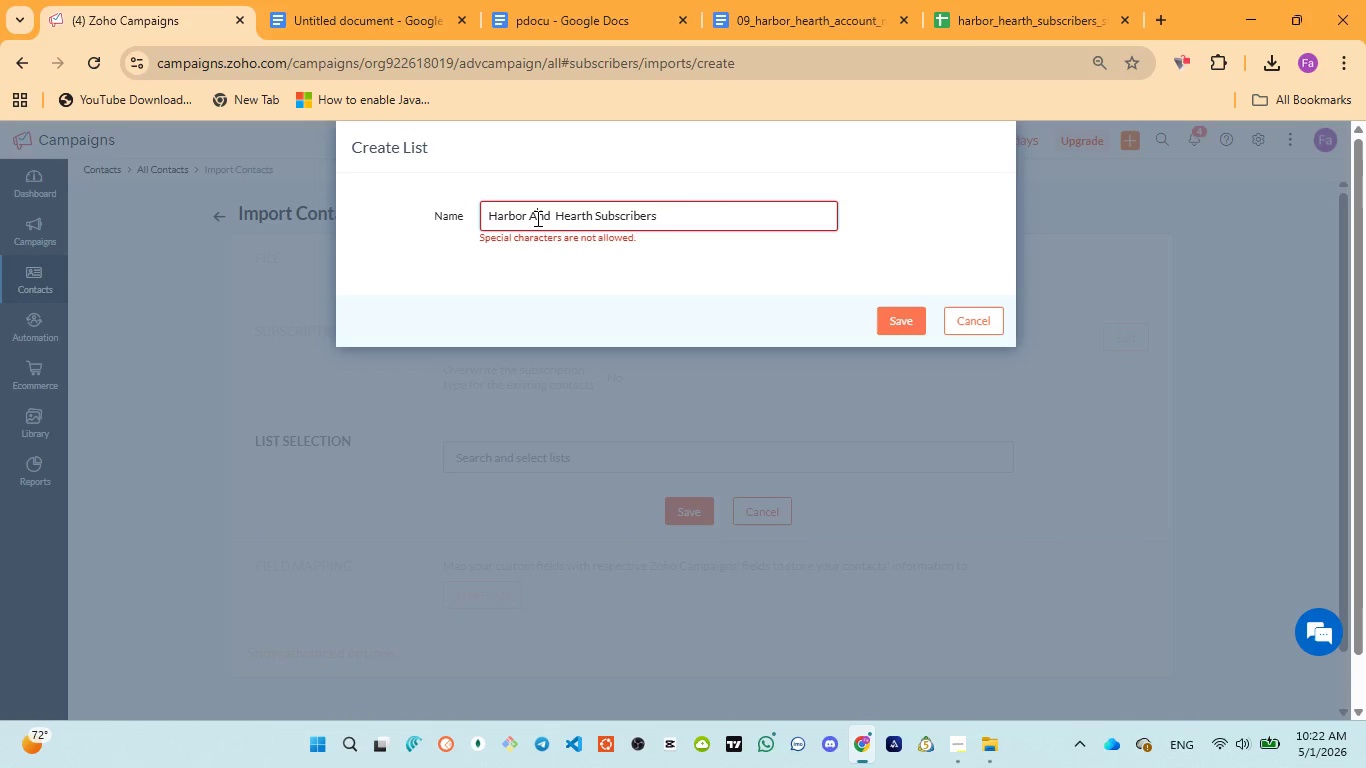 
key(Shift+A)
 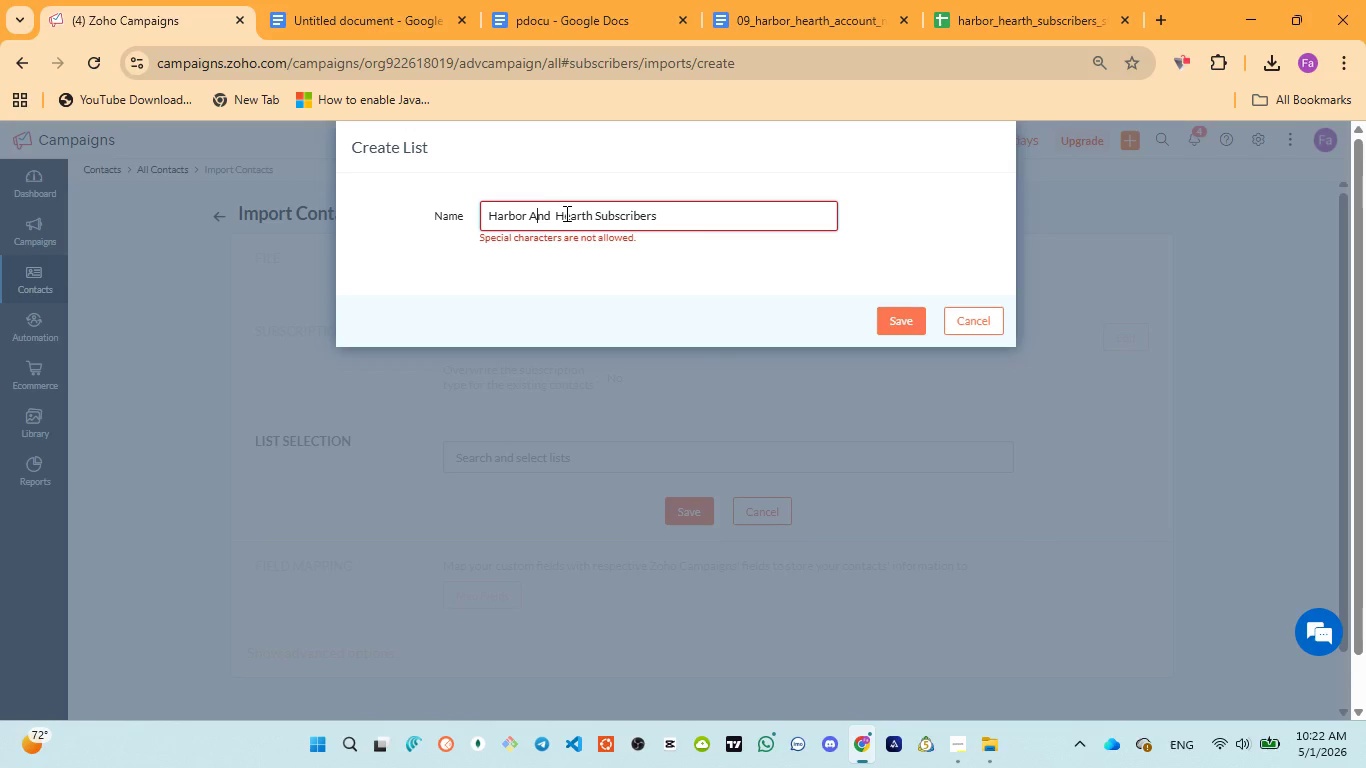 
left_click([565, 213])
 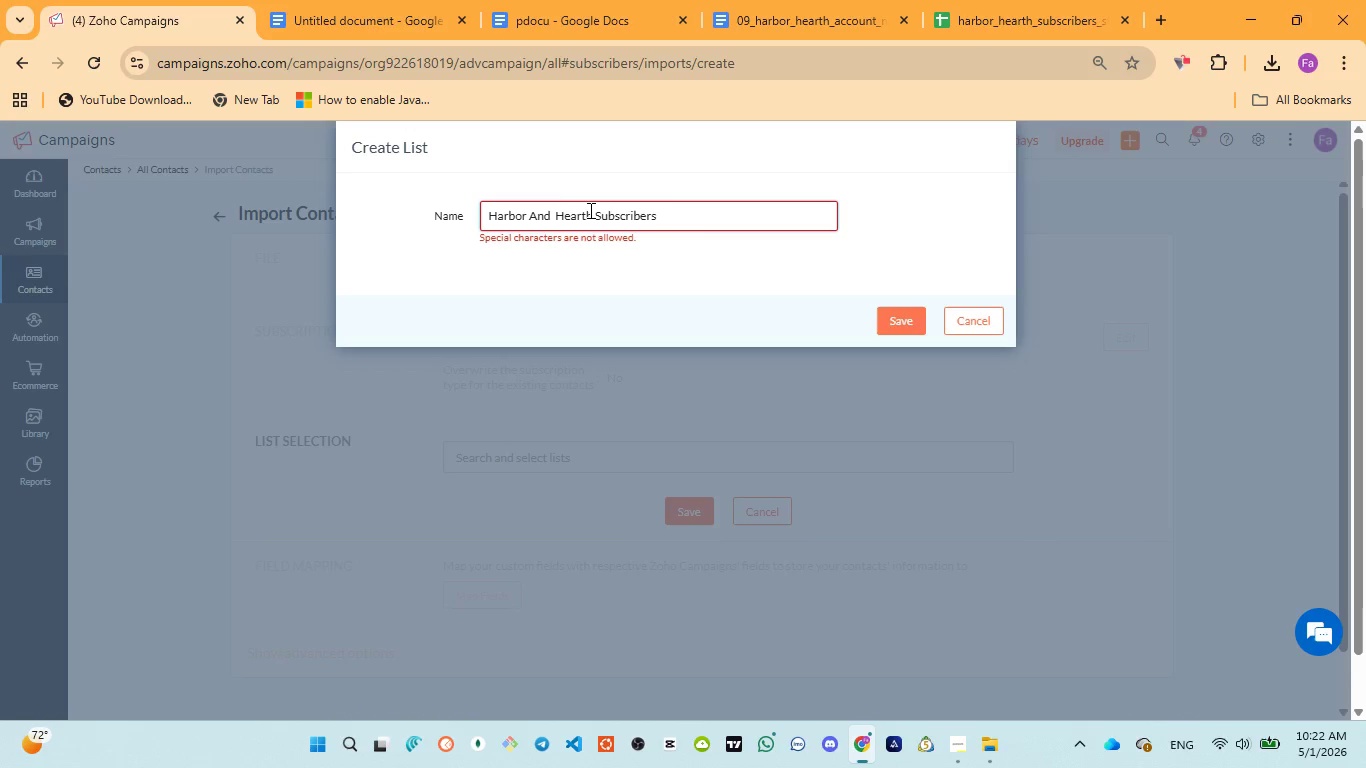 
wait(10.69)
 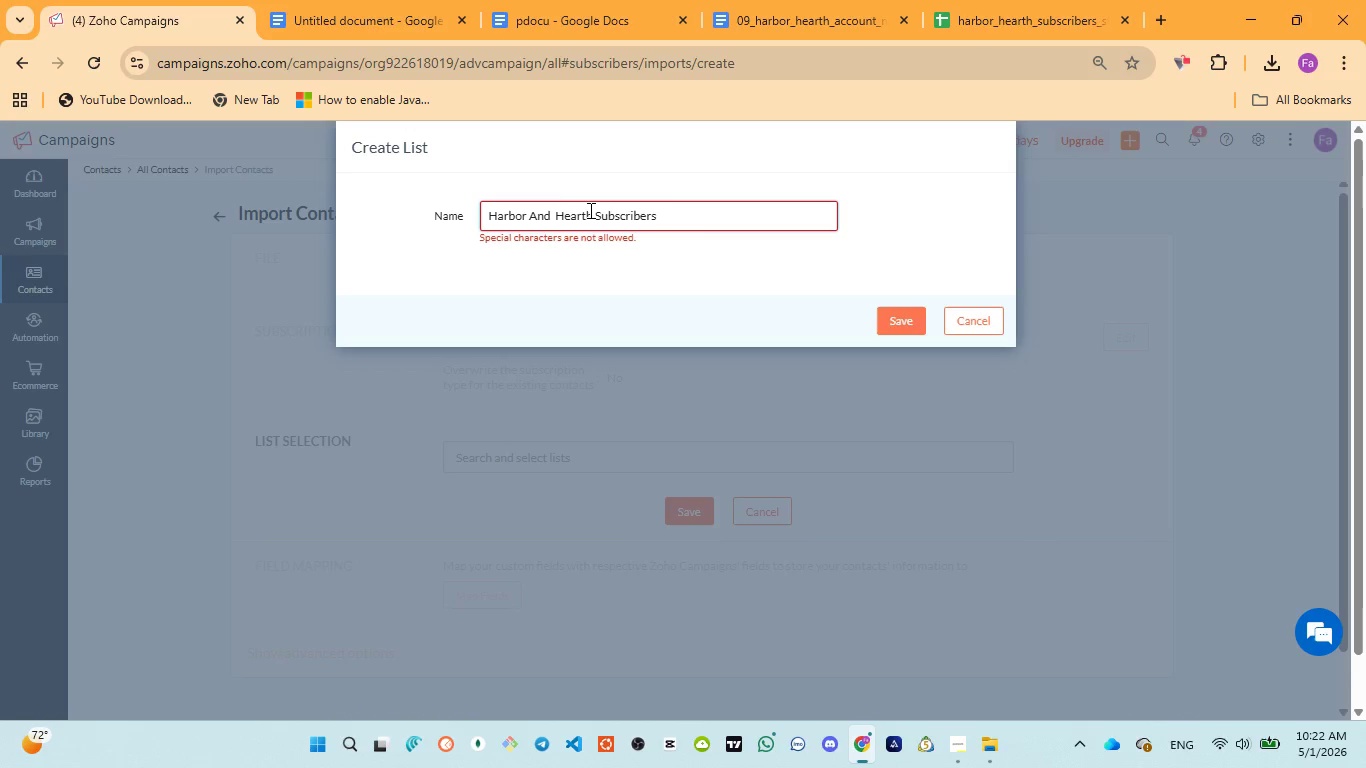 
left_click([901, 320])
 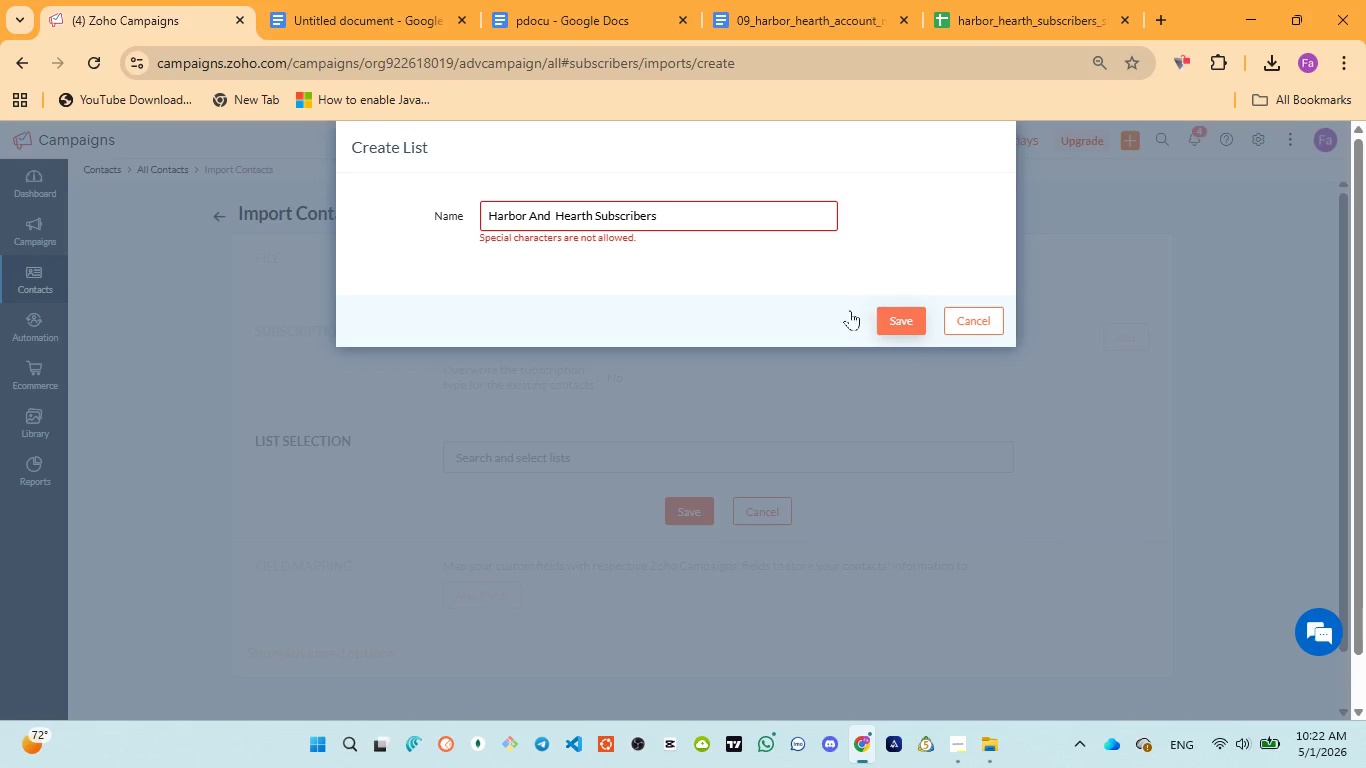 
mouse_move([753, 268])
 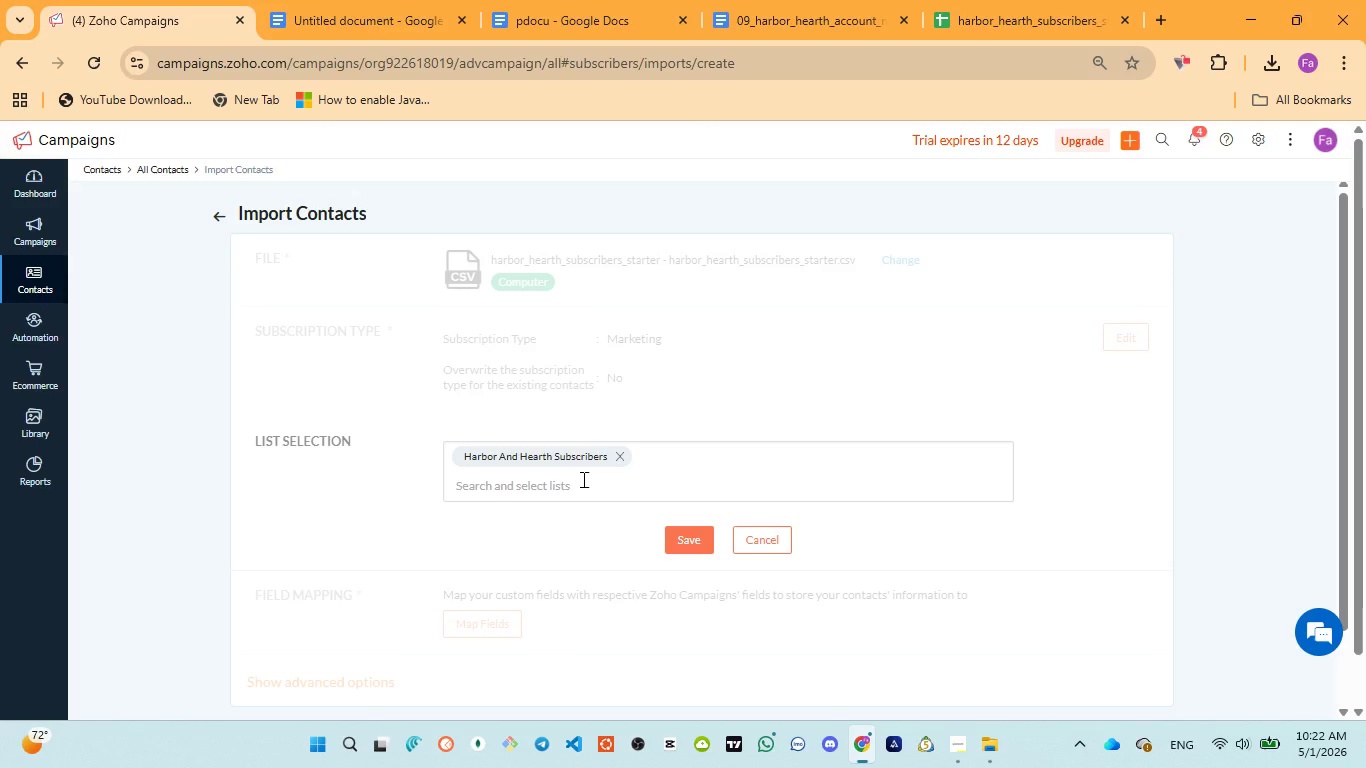 
scroll: coordinate [555, 555], scroll_direction: down, amount: 1.0
 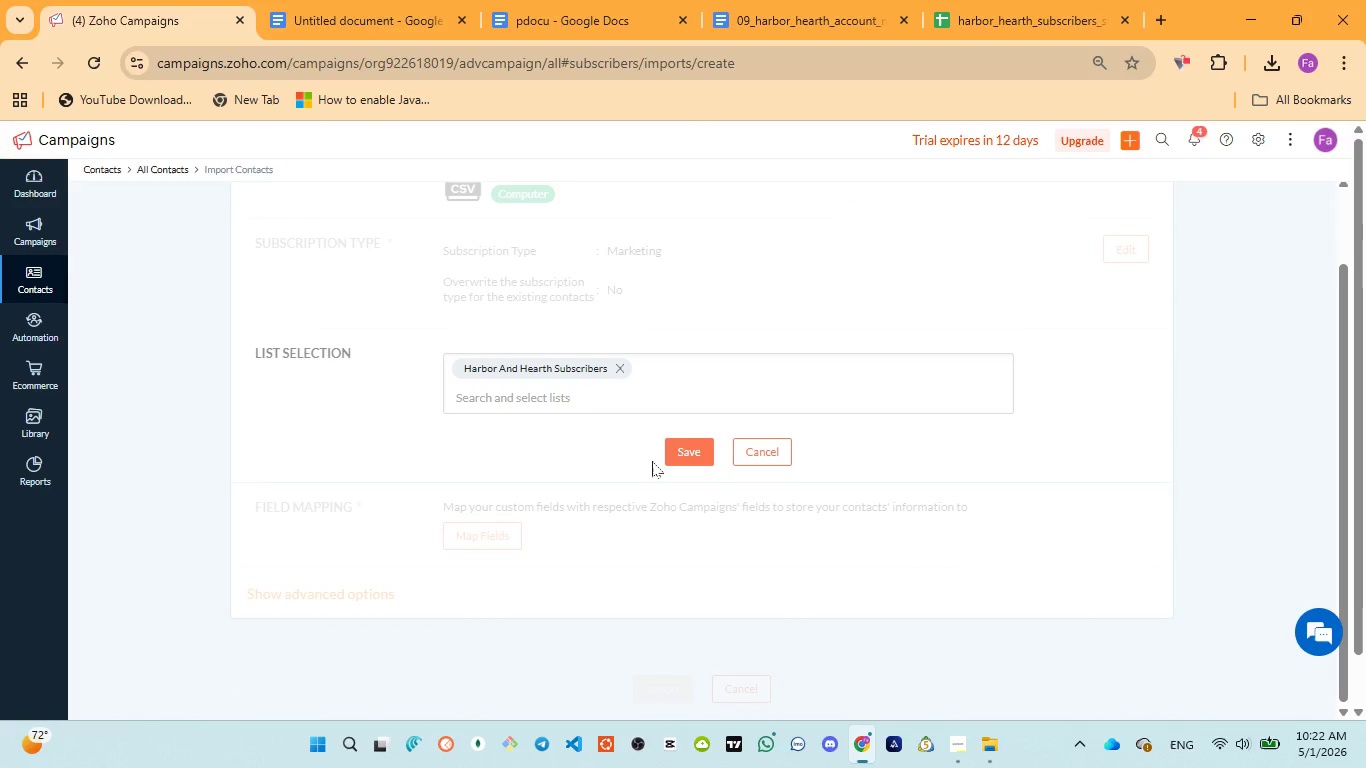 
left_click([686, 451])
 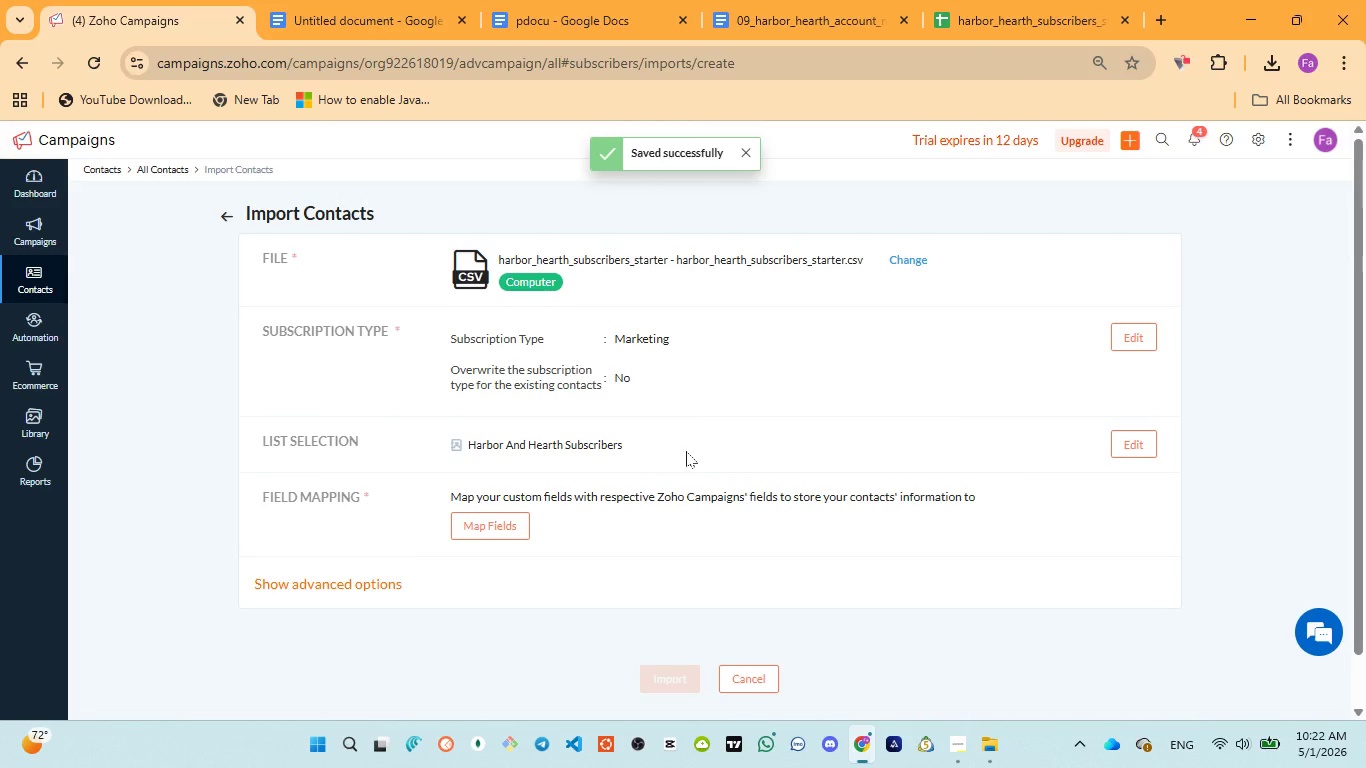 
wait(6.09)
 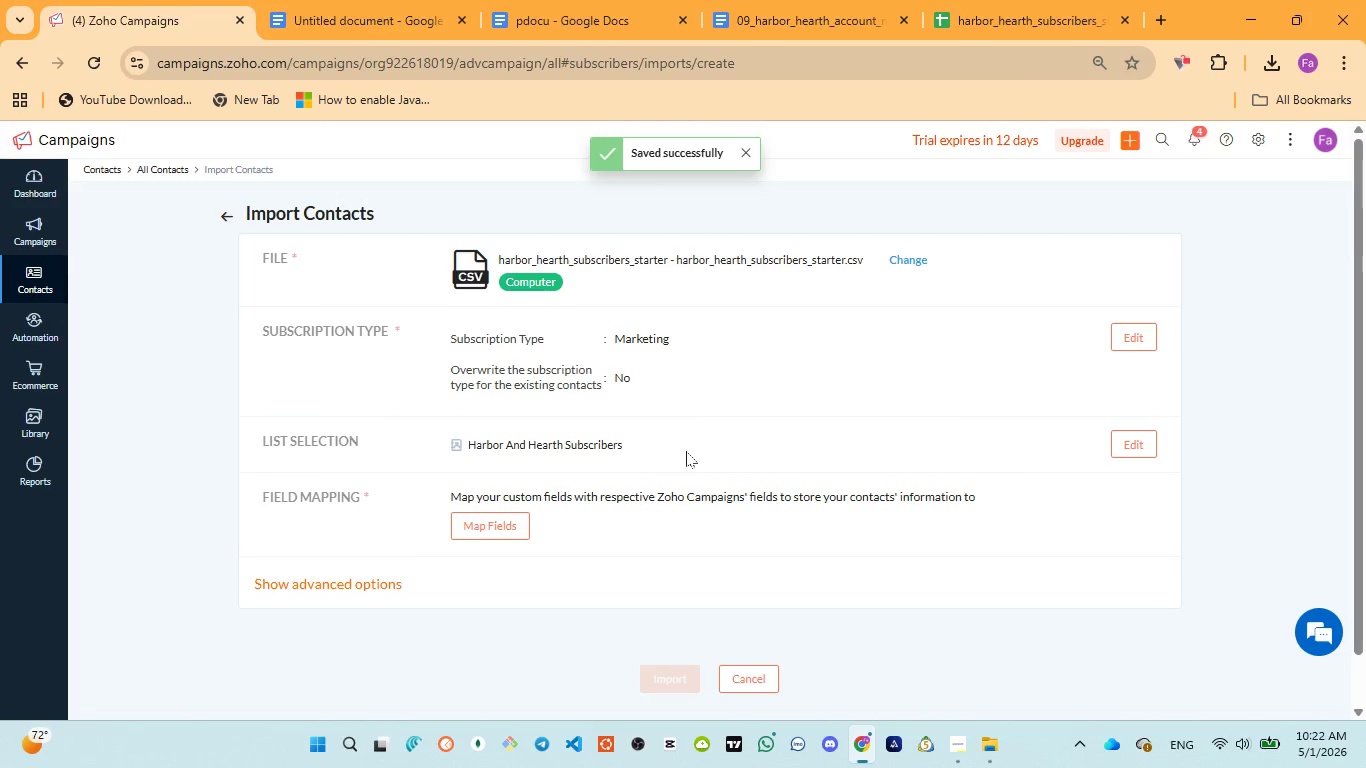 
scroll: coordinate [686, 451], scroll_direction: down, amount: 1.0
 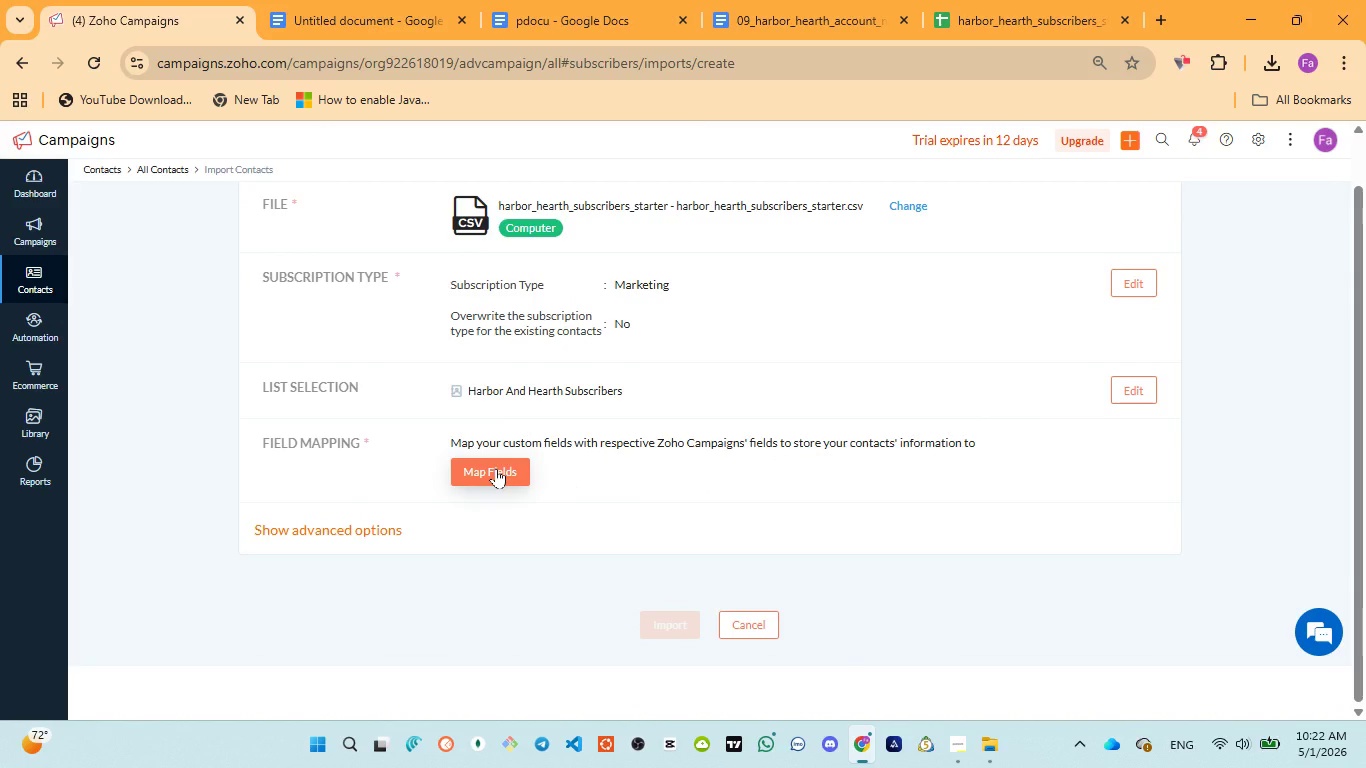 
left_click([496, 468])
 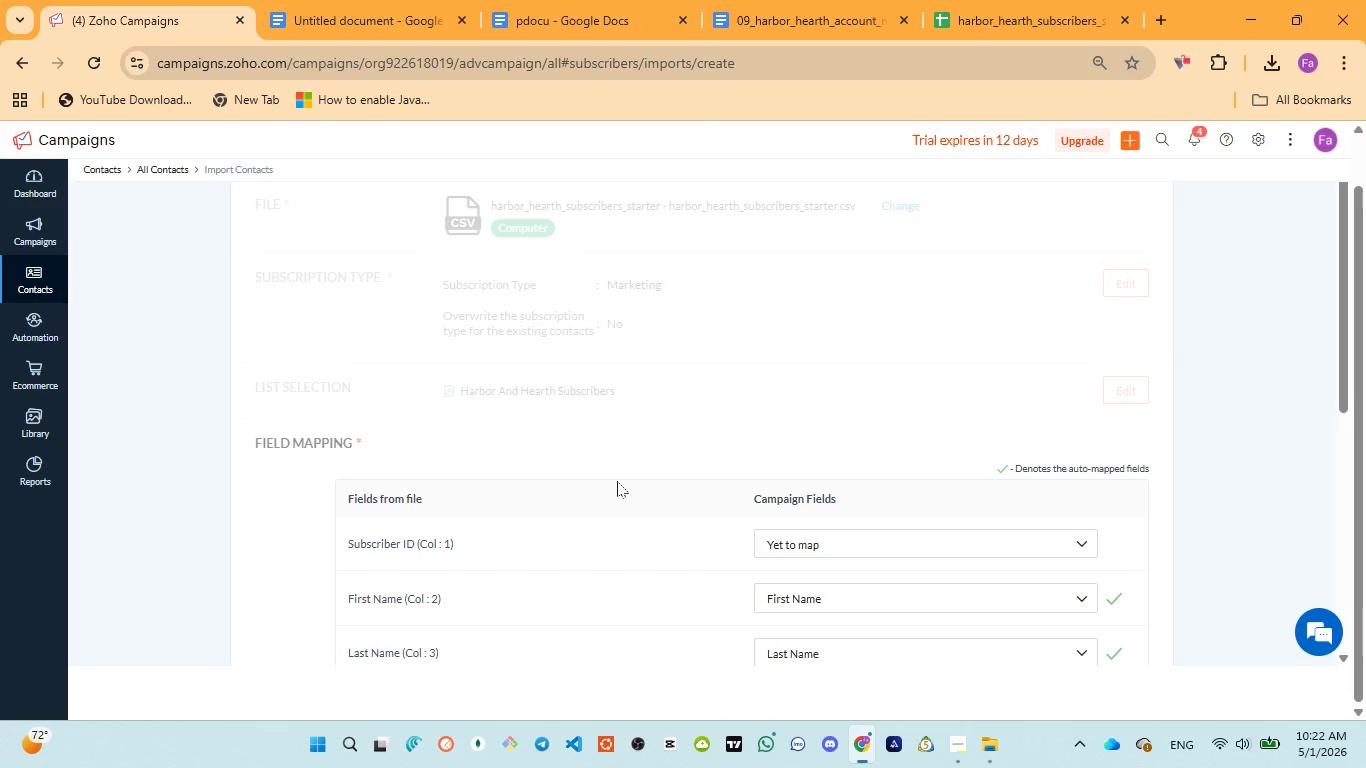 
scroll: coordinate [666, 475], scroll_direction: down, amount: 2.0
 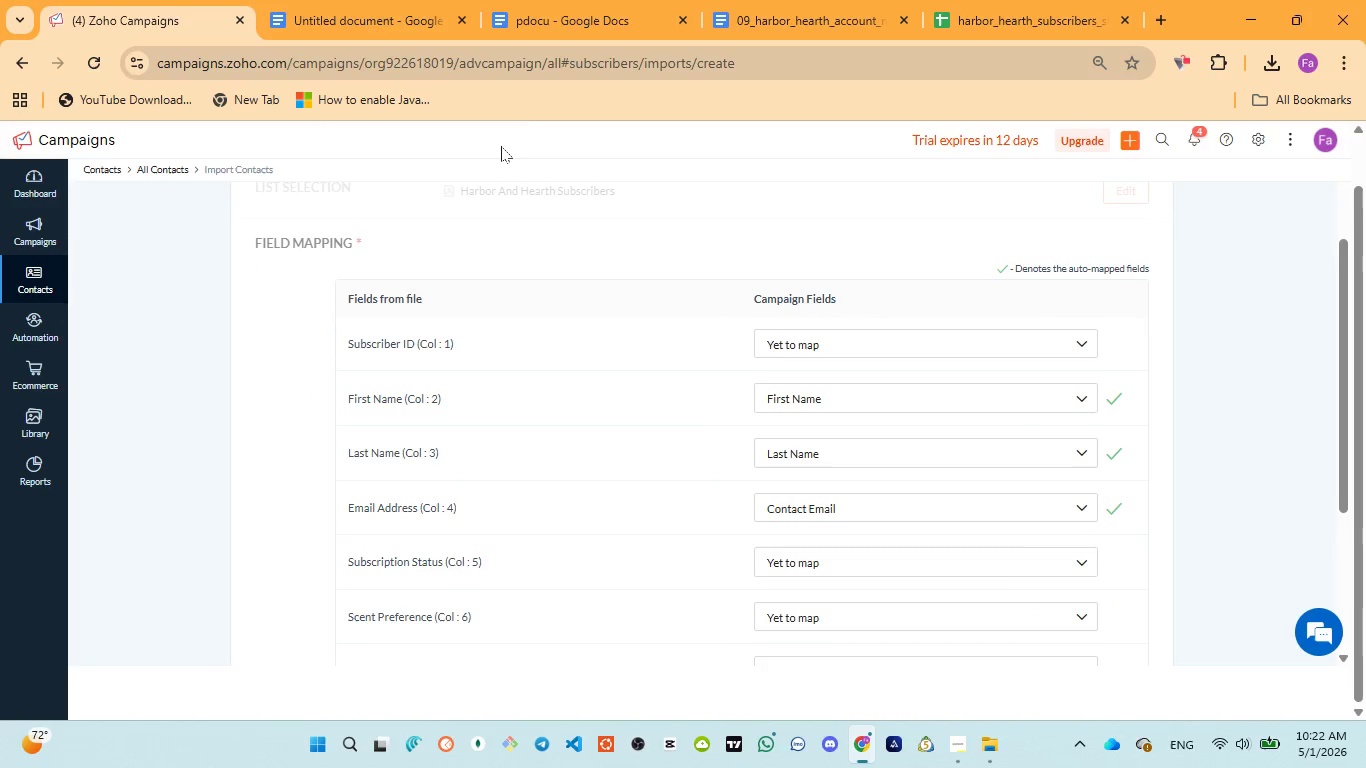 
left_click([561, 22])
 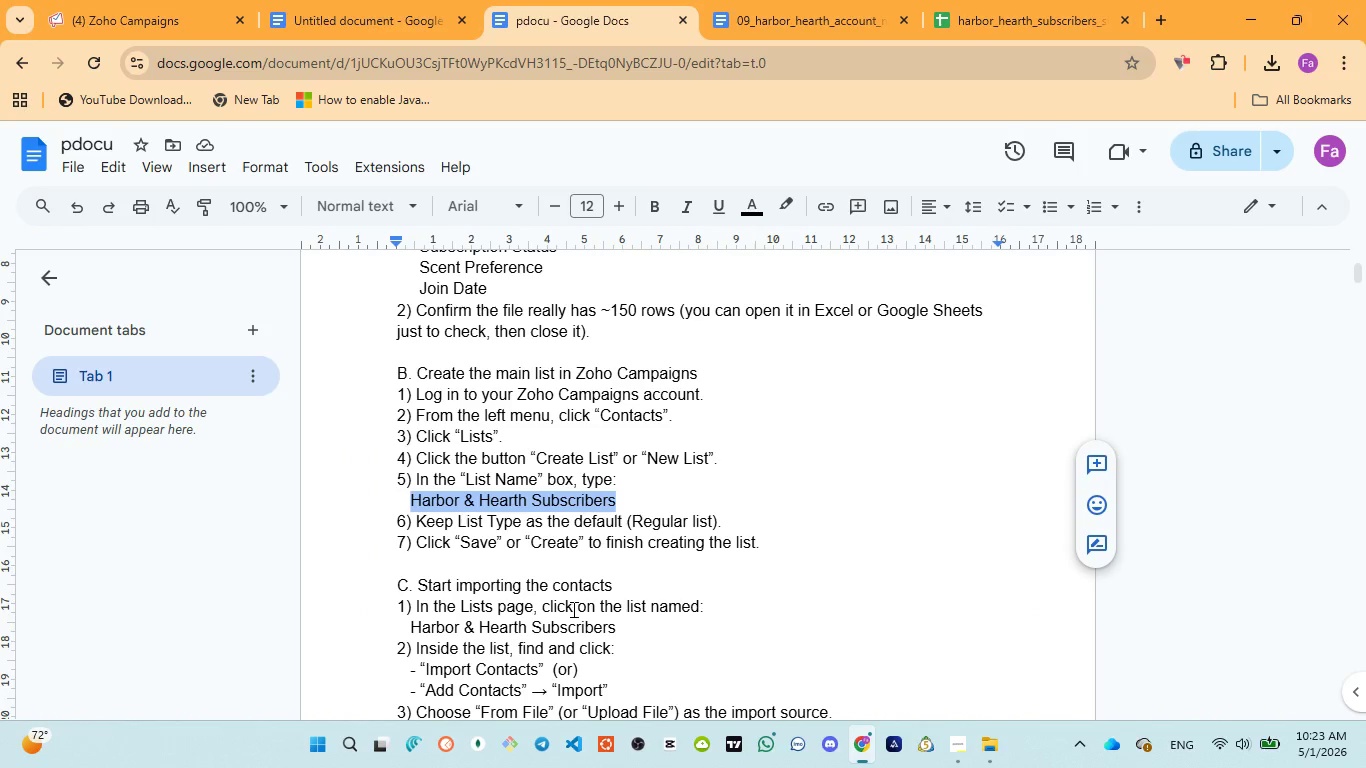 
scroll: coordinate [572, 606], scroll_direction: down, amount: 3.0
 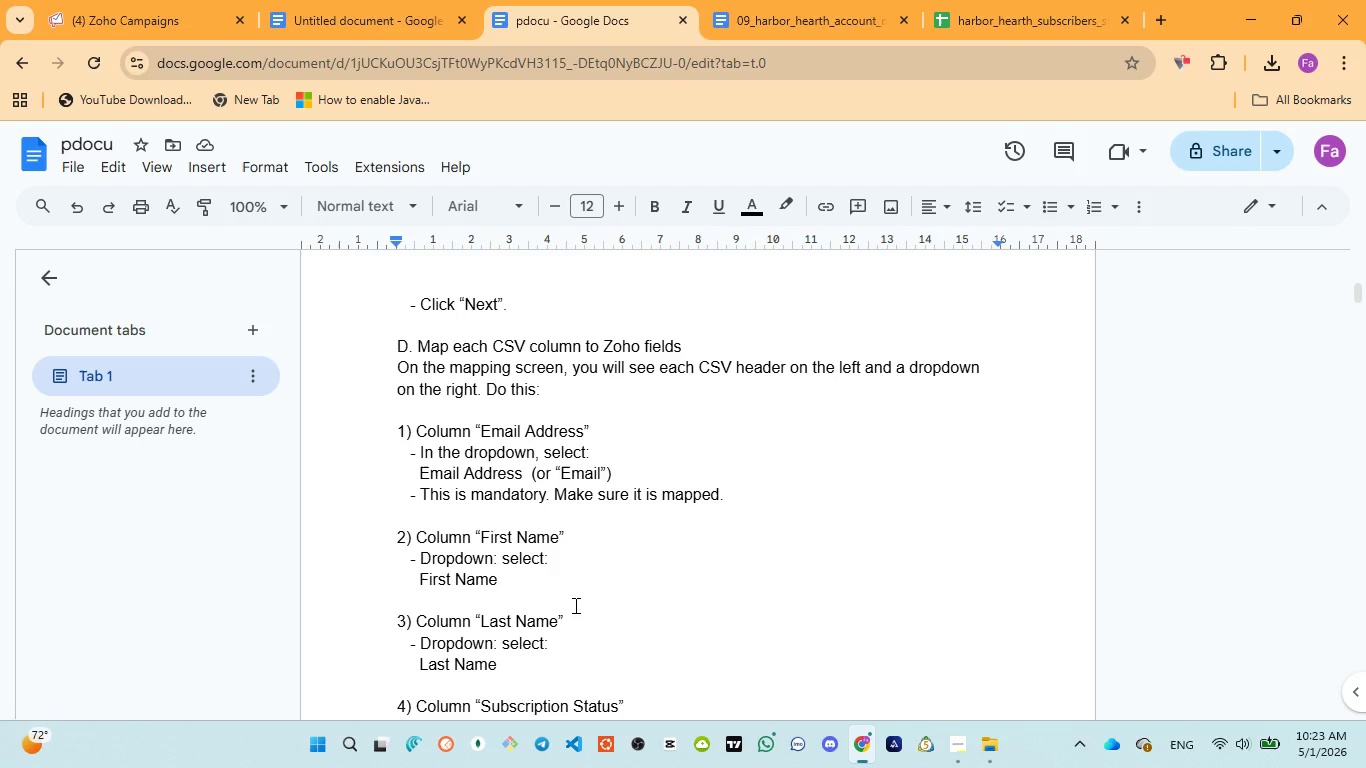 
wait(5.72)
 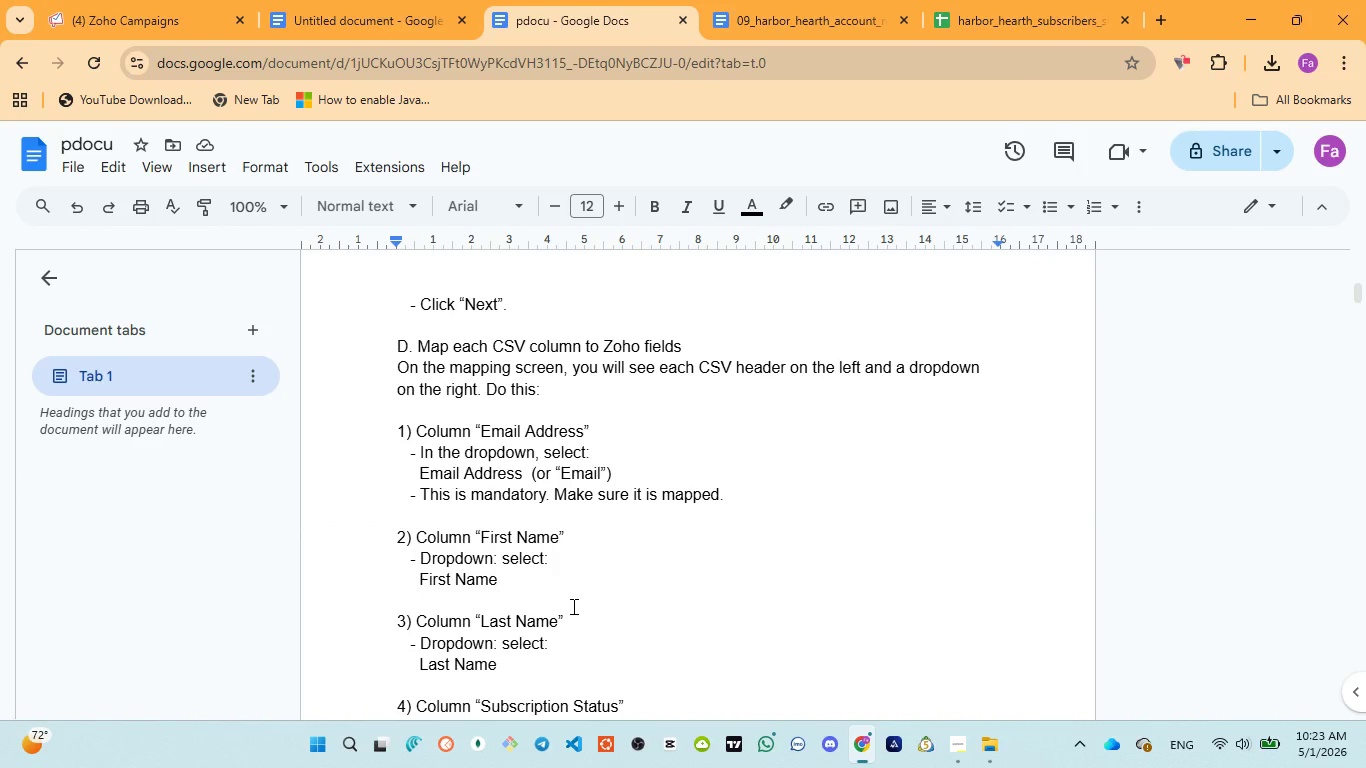 
scroll: coordinate [592, 581], scroll_direction: down, amount: 6.0
 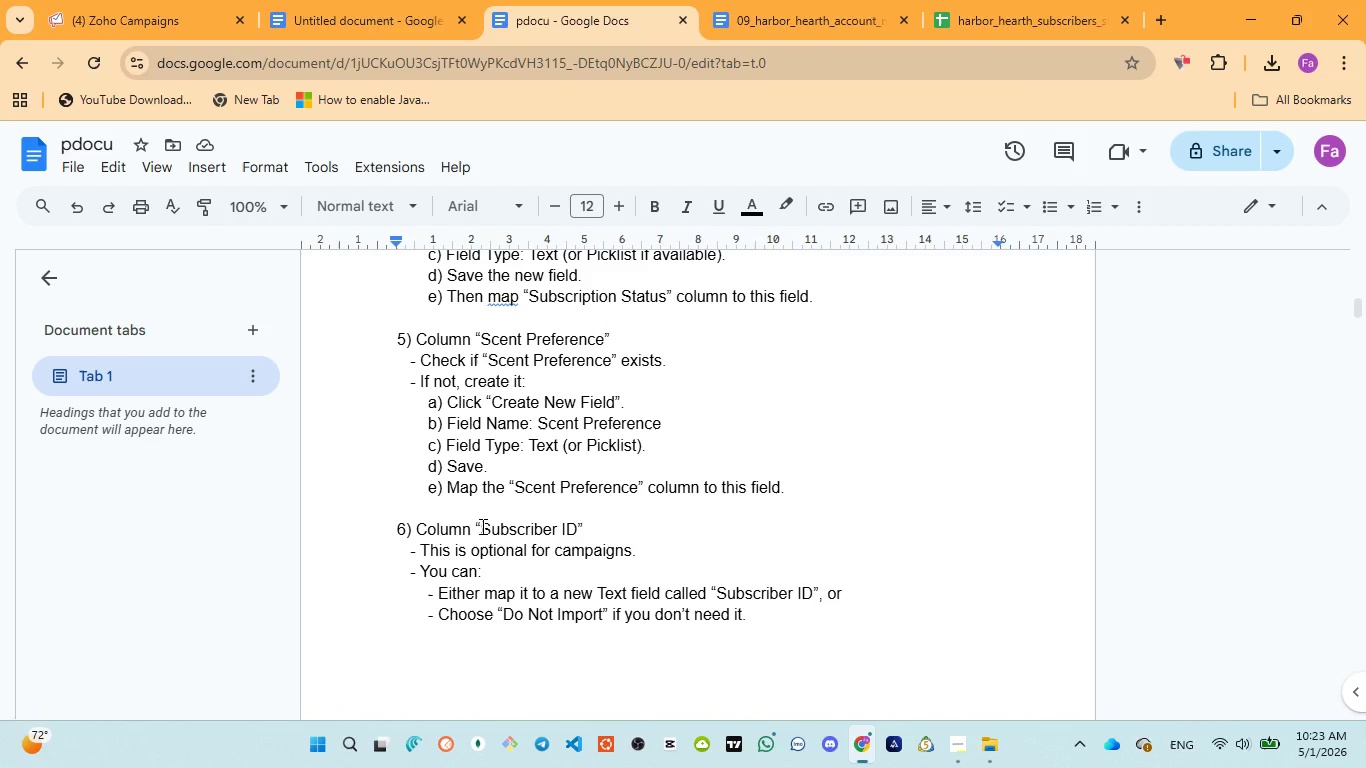 
wait(6.97)
 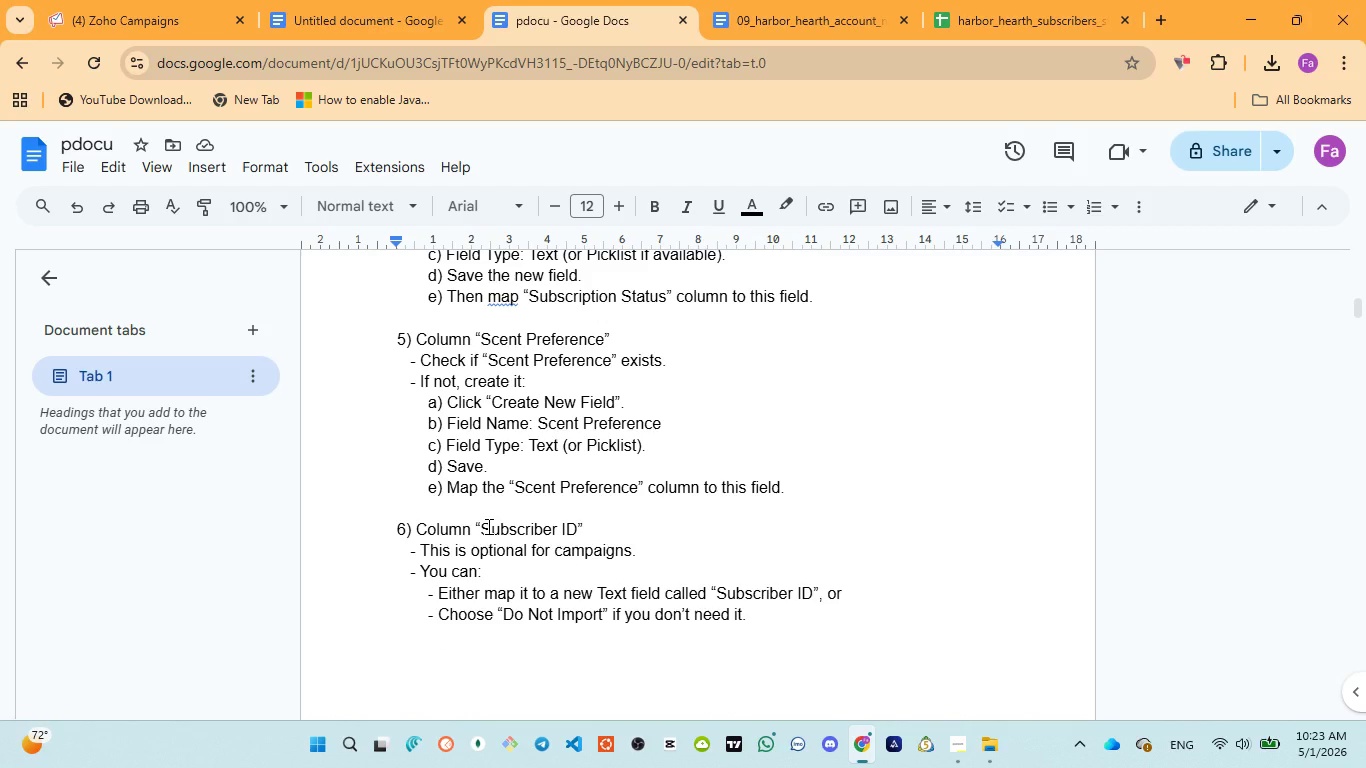 
left_click_drag(start_coordinate=[481, 526], to_coordinate=[575, 528])
 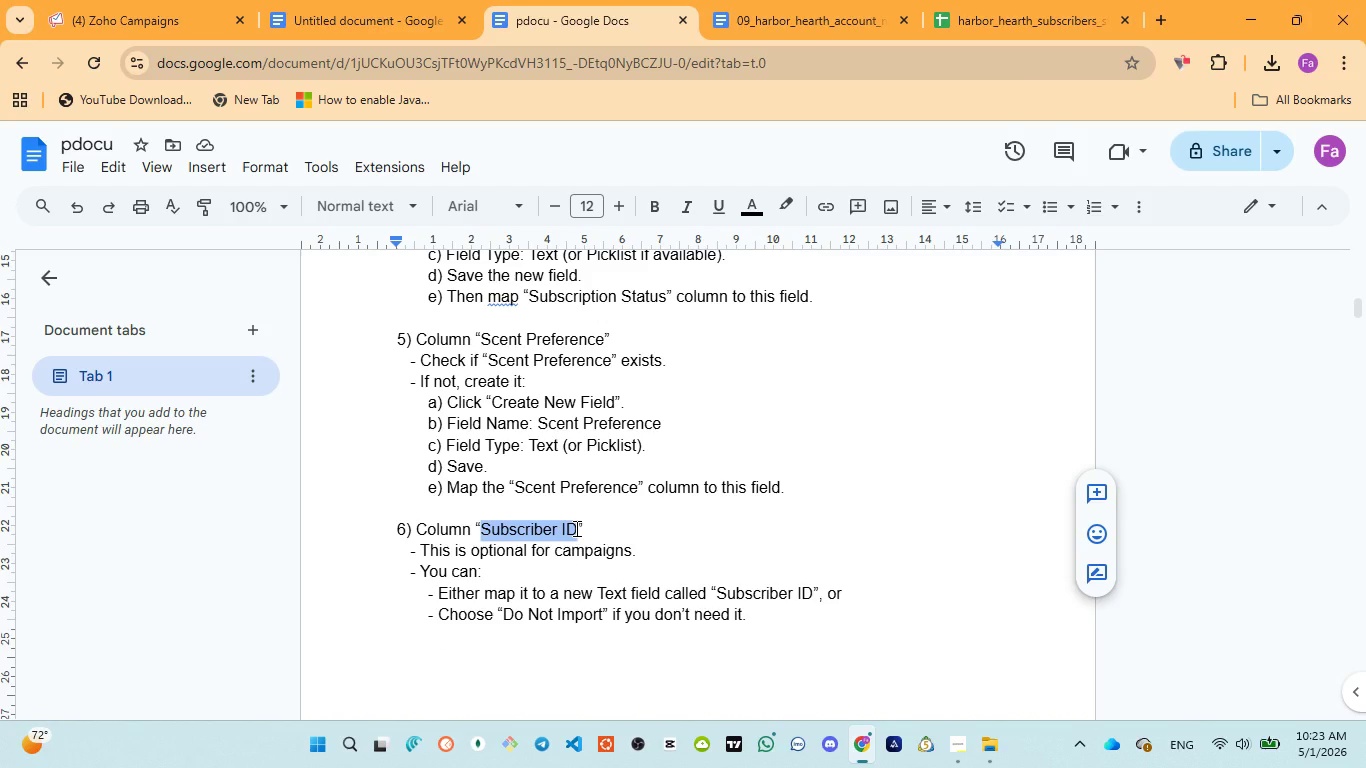 
key(Control+C)
 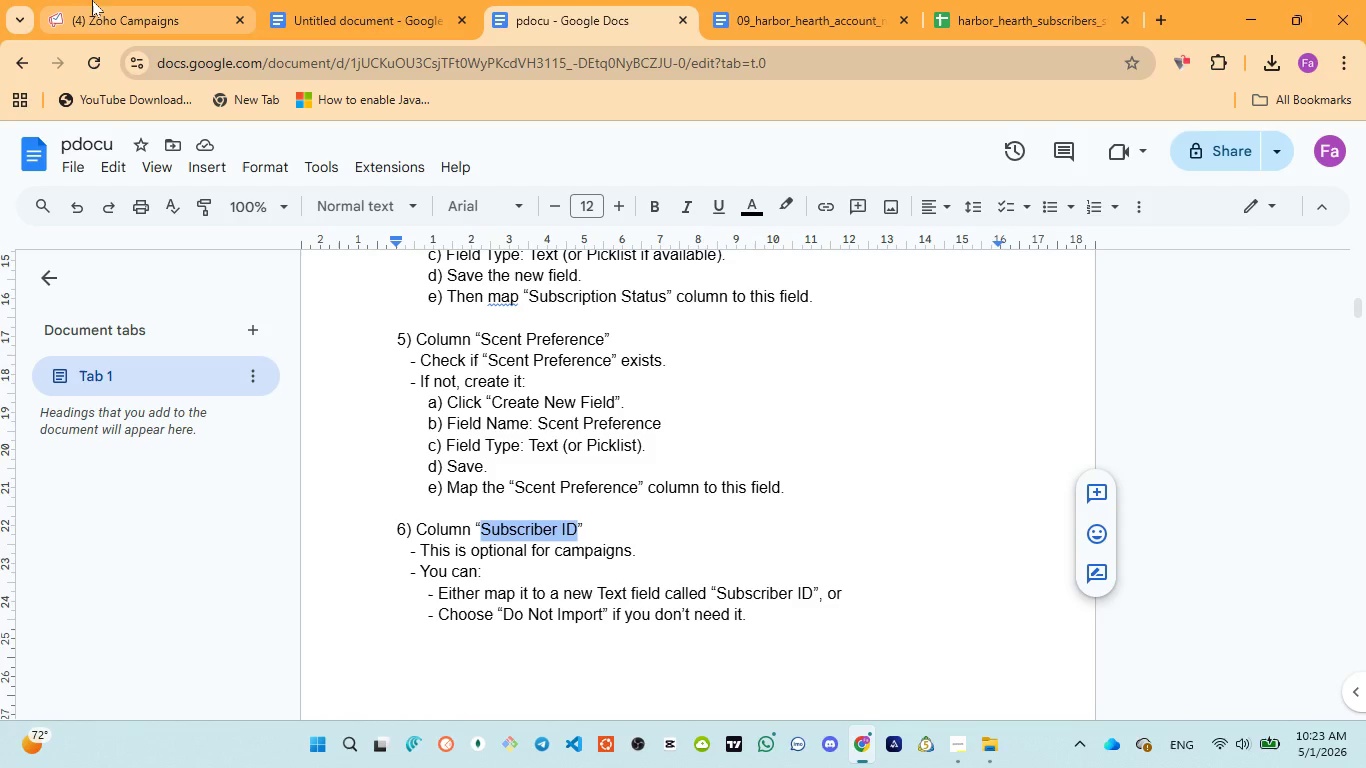 
left_click([97, 11])
 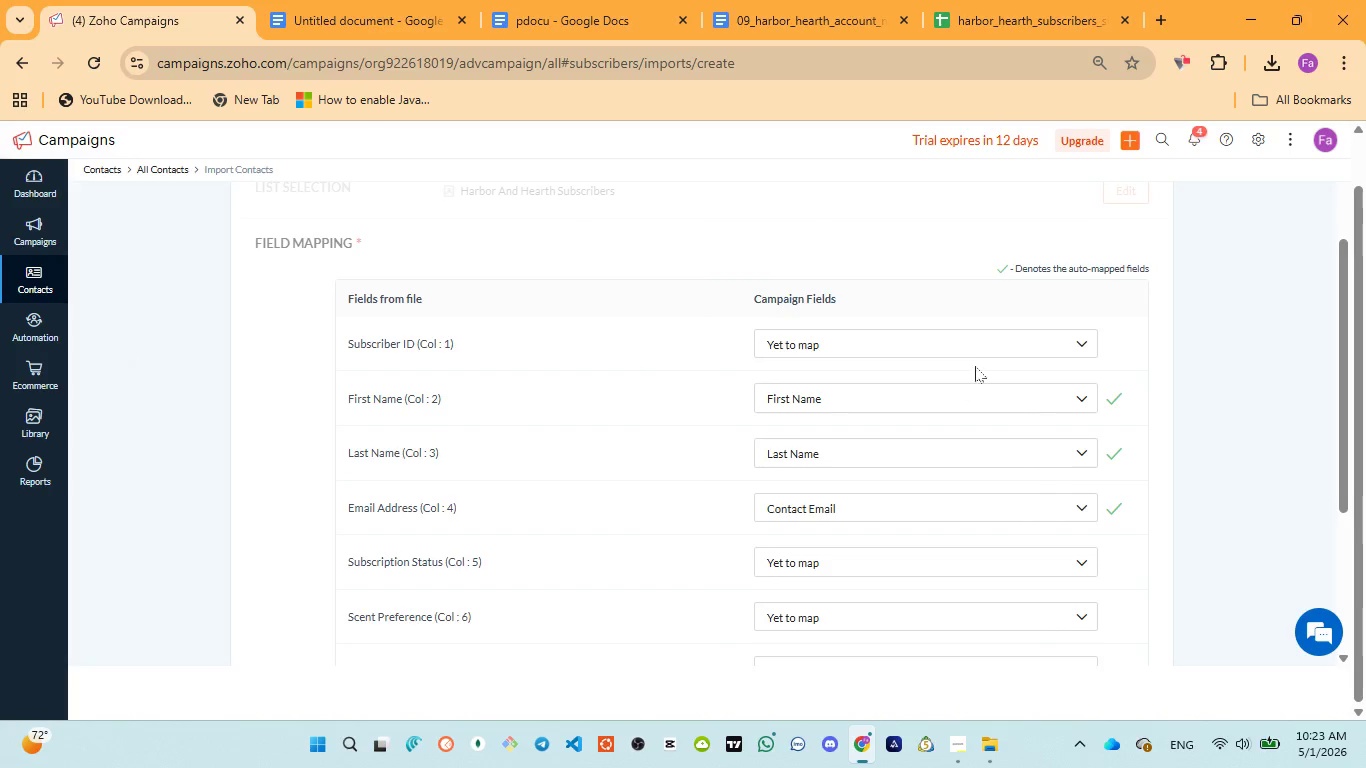 
left_click([983, 336])
 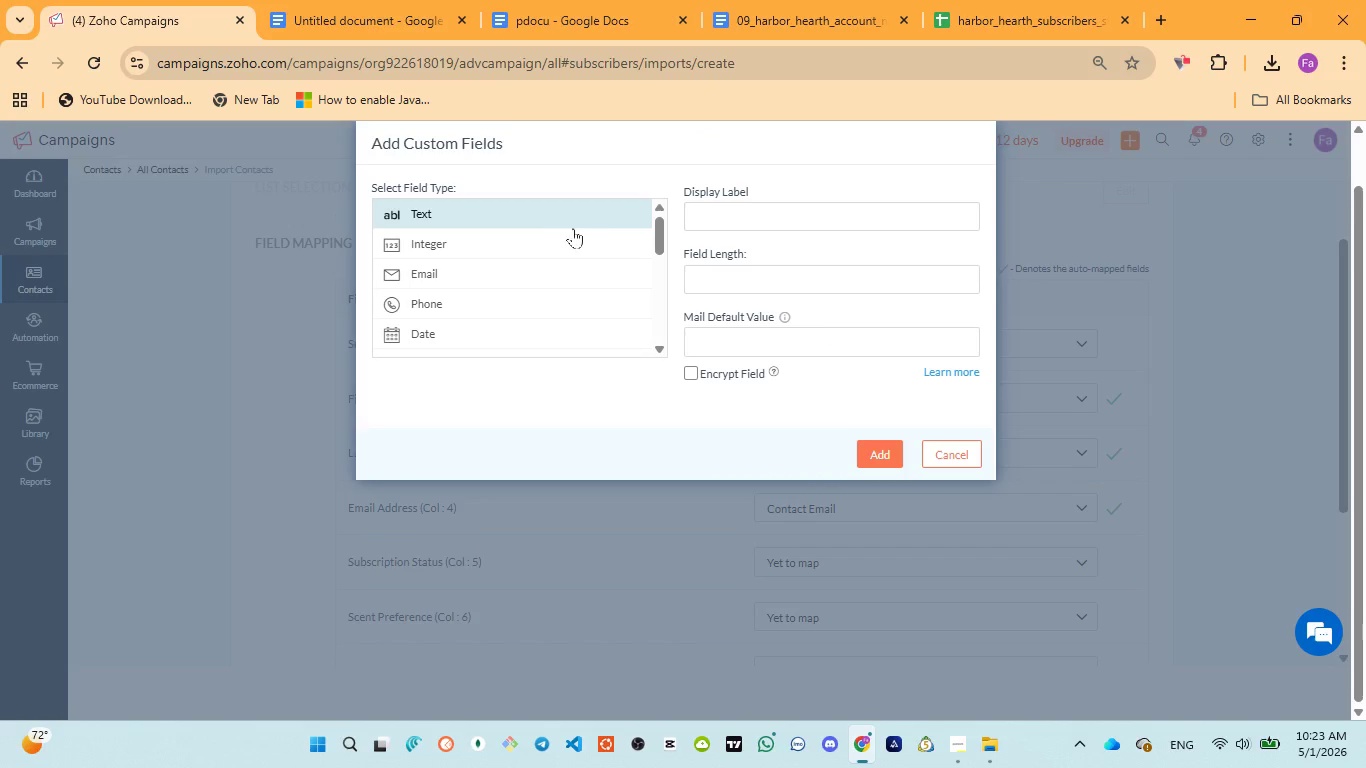 
wait(6.59)
 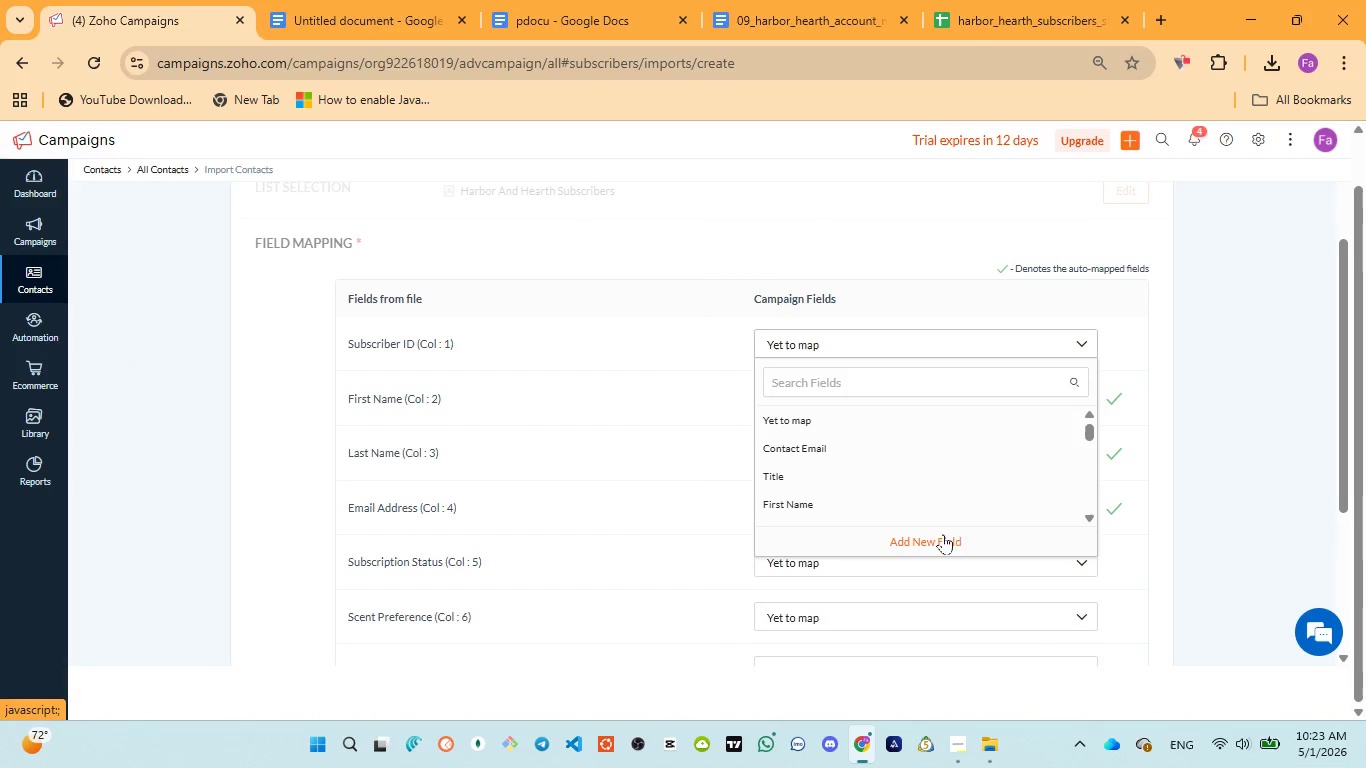 
scroll: coordinate [547, 265], scroll_direction: down, amount: 2.0
 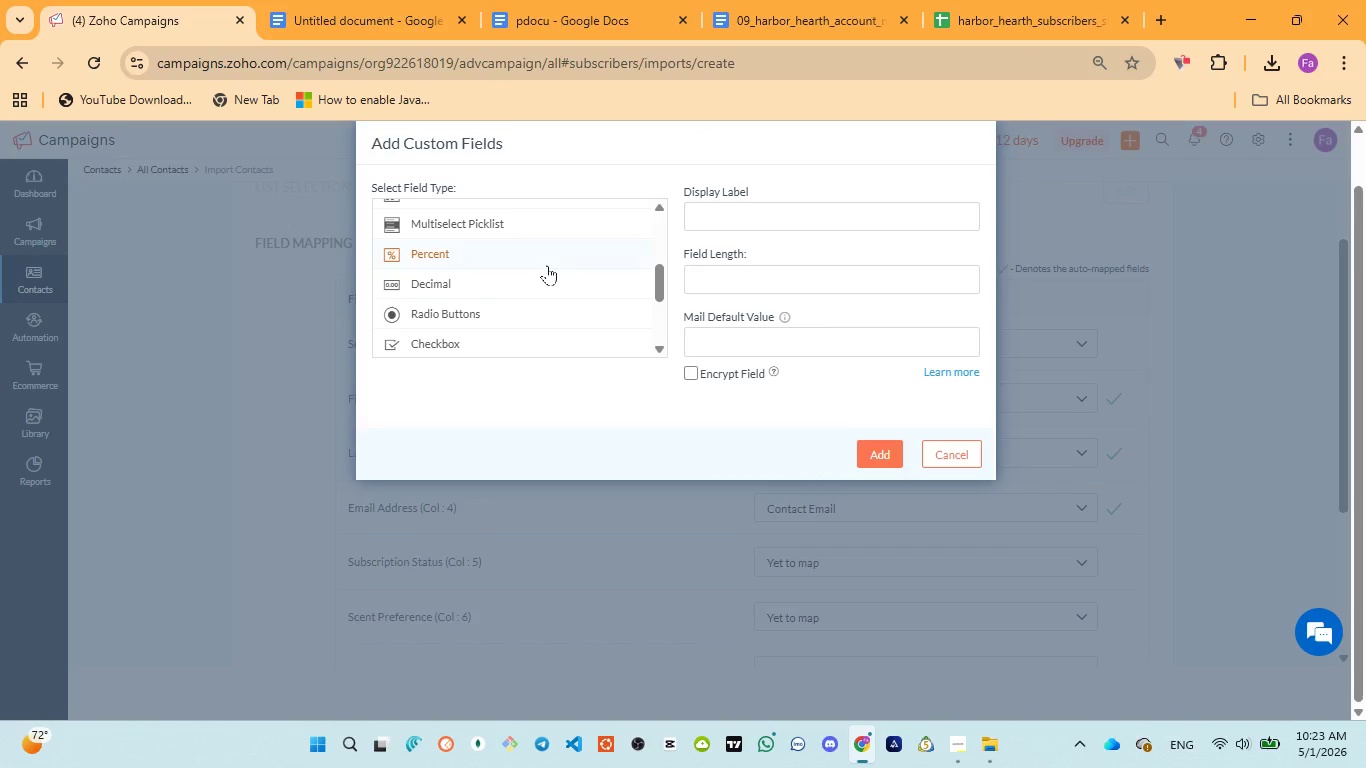 
scroll: coordinate [547, 265], scroll_direction: up, amount: 3.0
 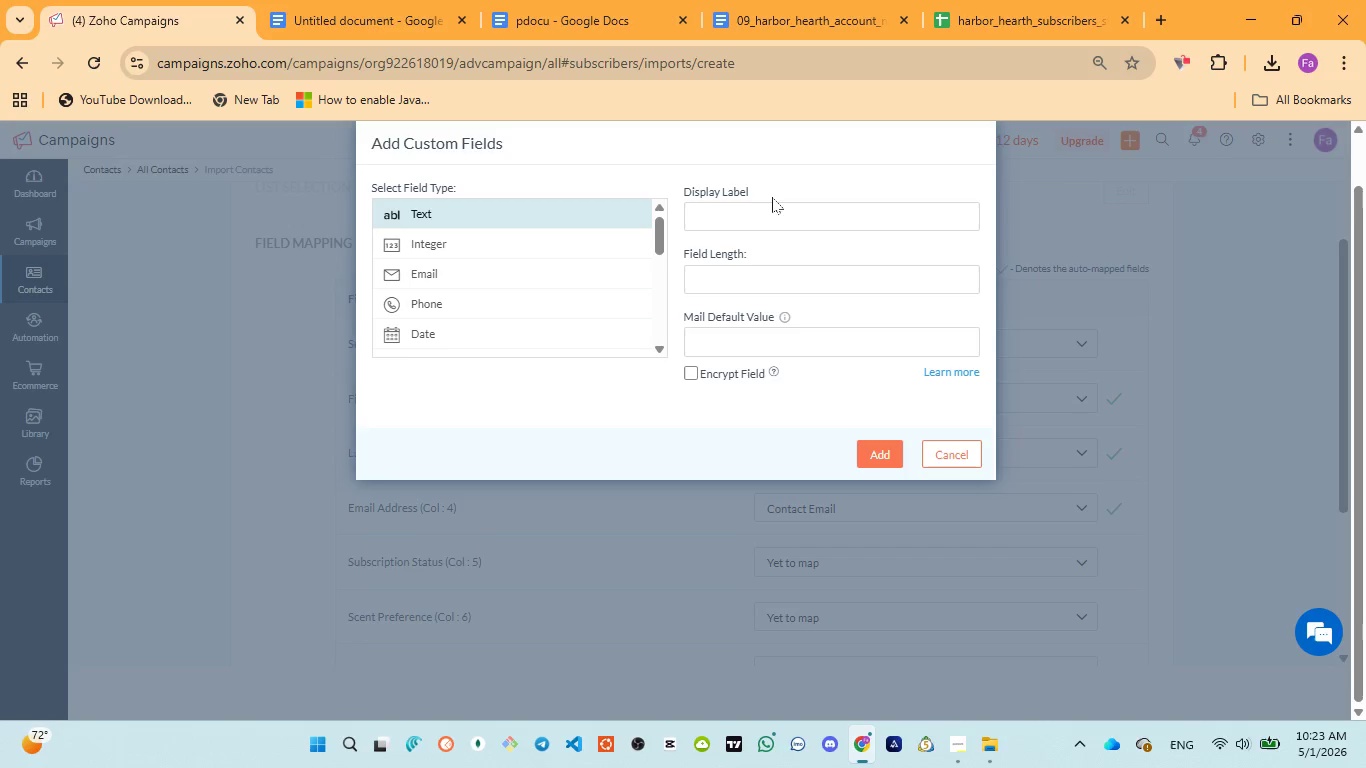 
left_click([767, 218])
 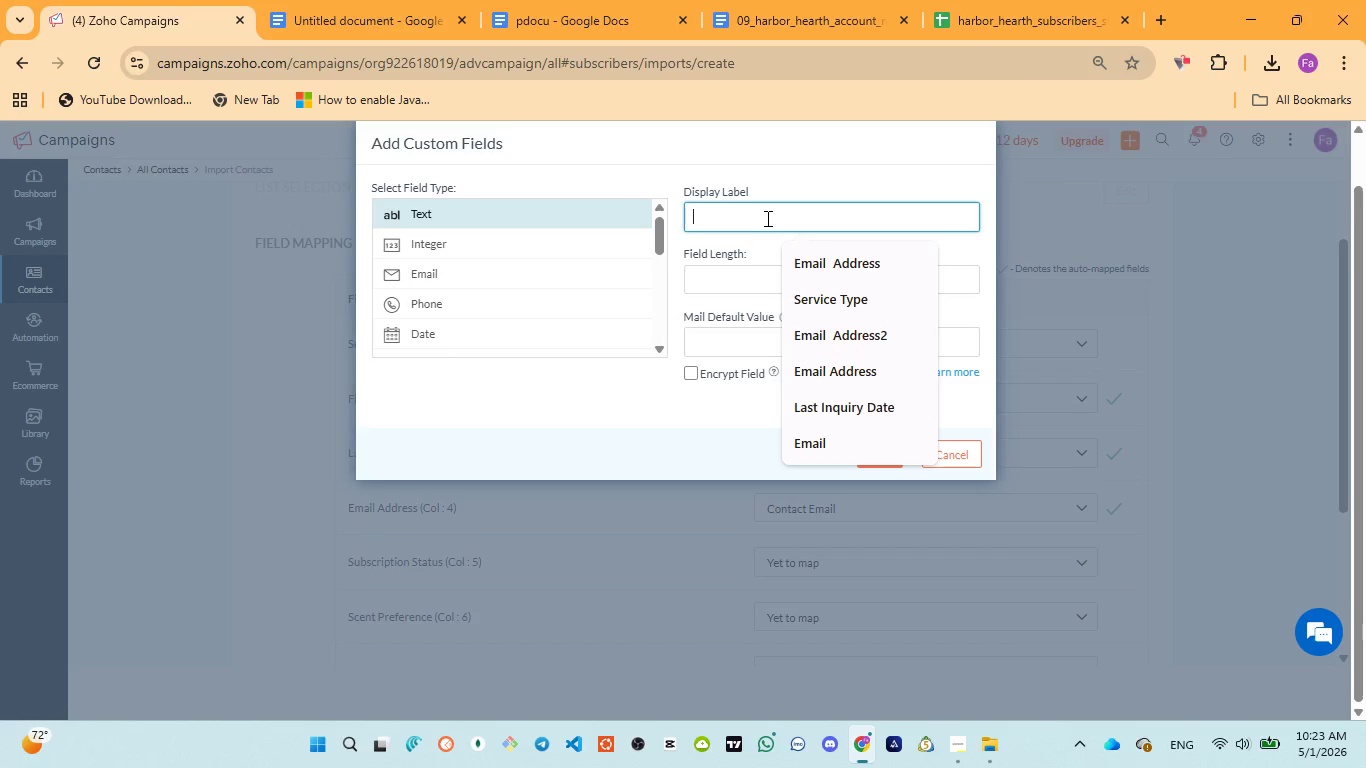 
key(Control+V)
 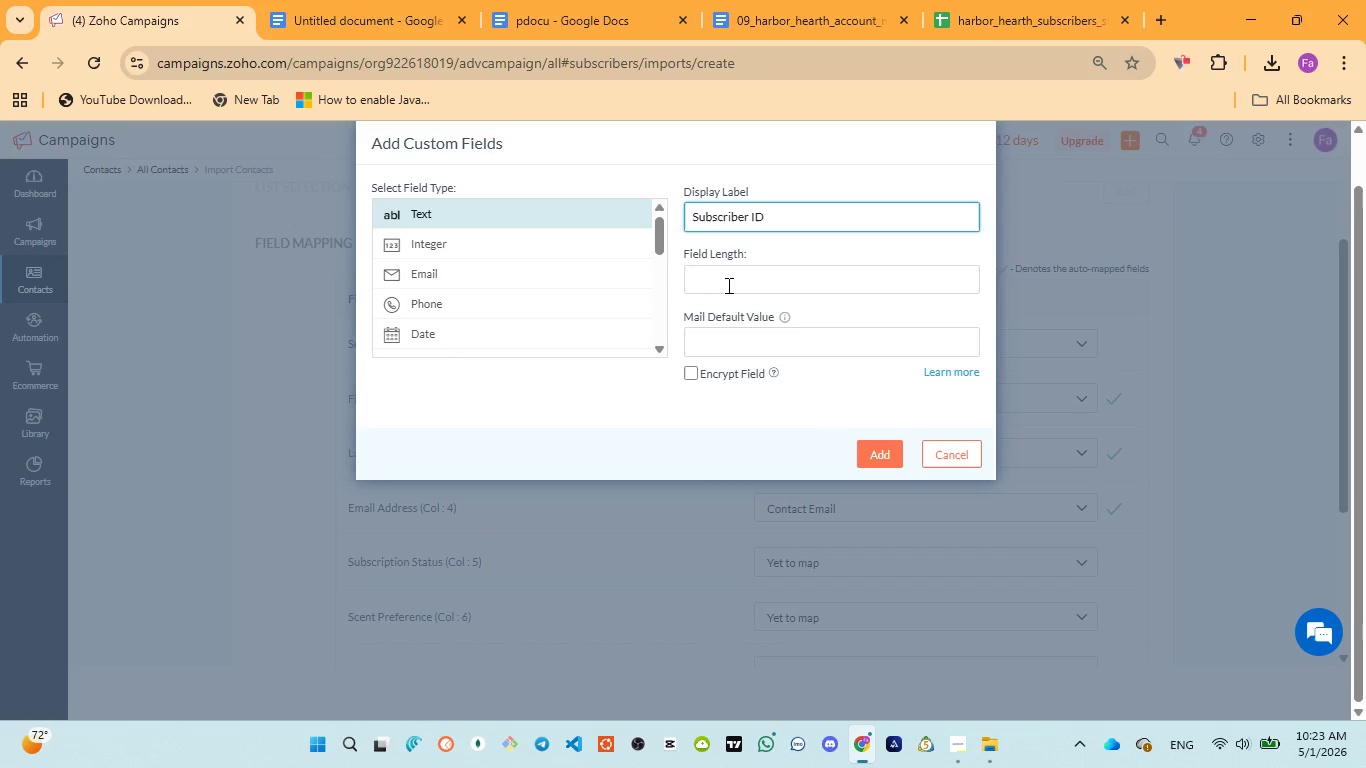 
left_click([730, 285])
 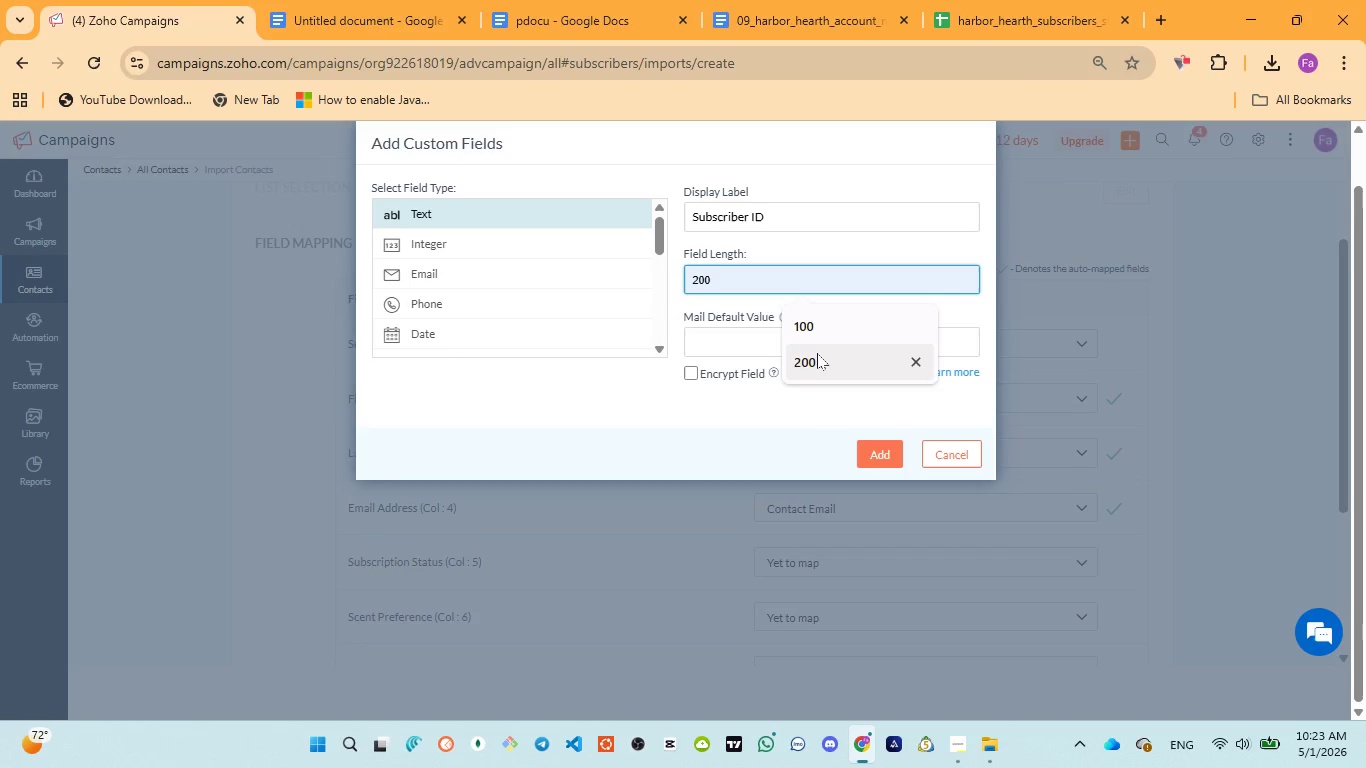 
left_click([817, 355])
 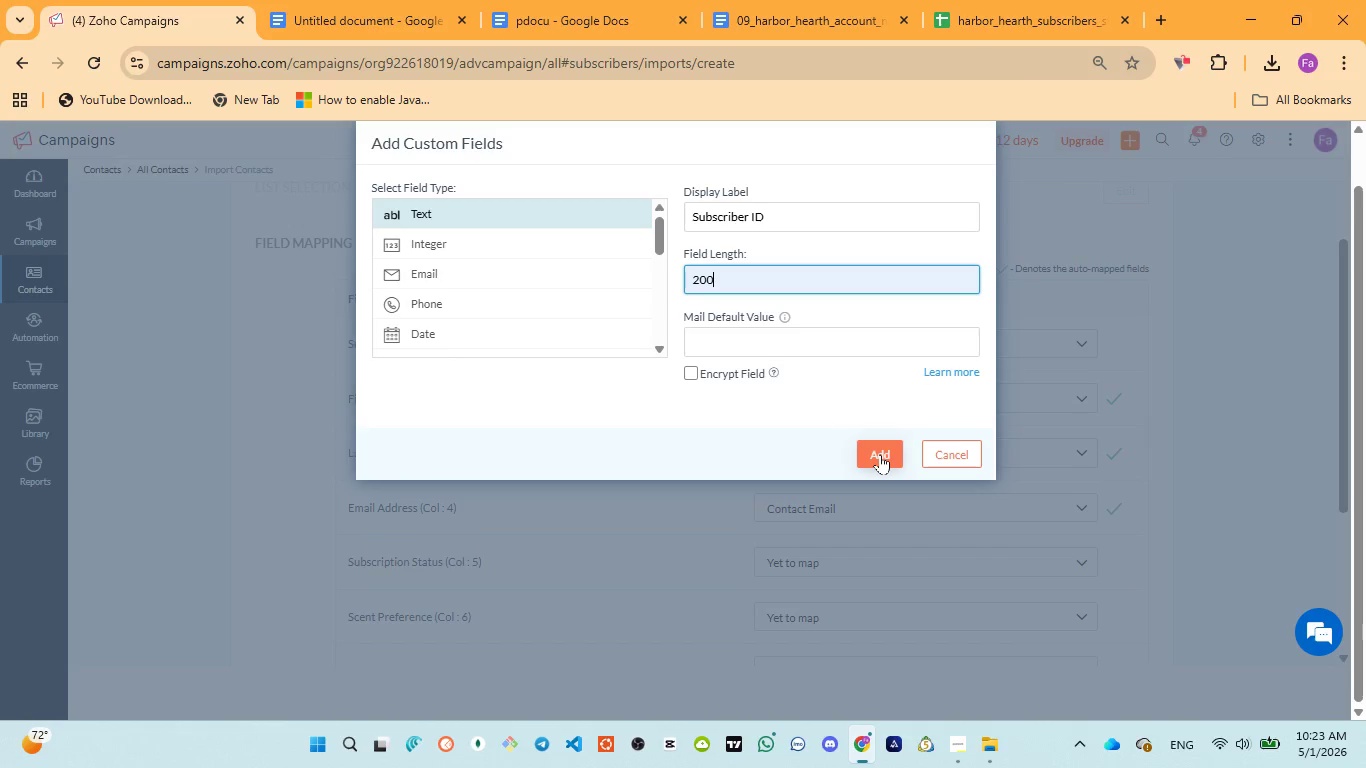 
left_click([881, 454])
 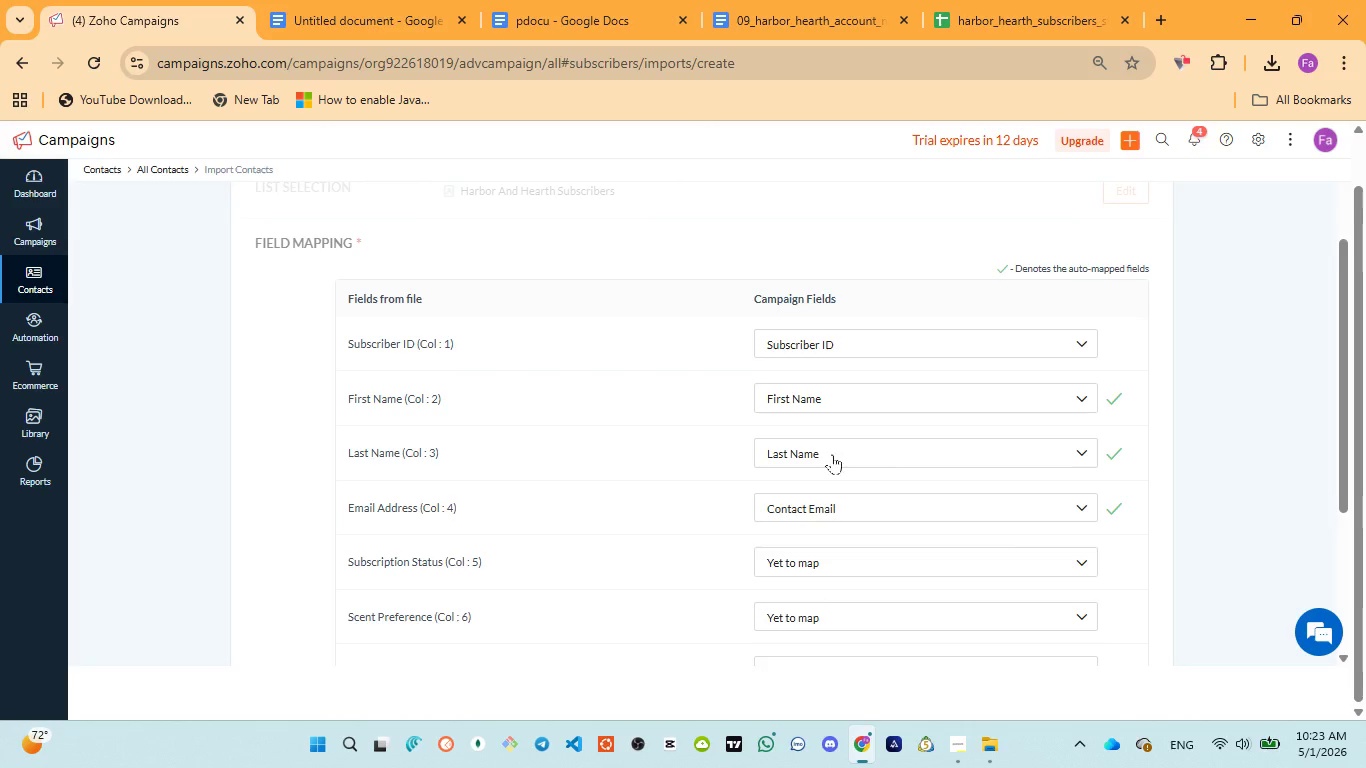 
wait(8.75)
 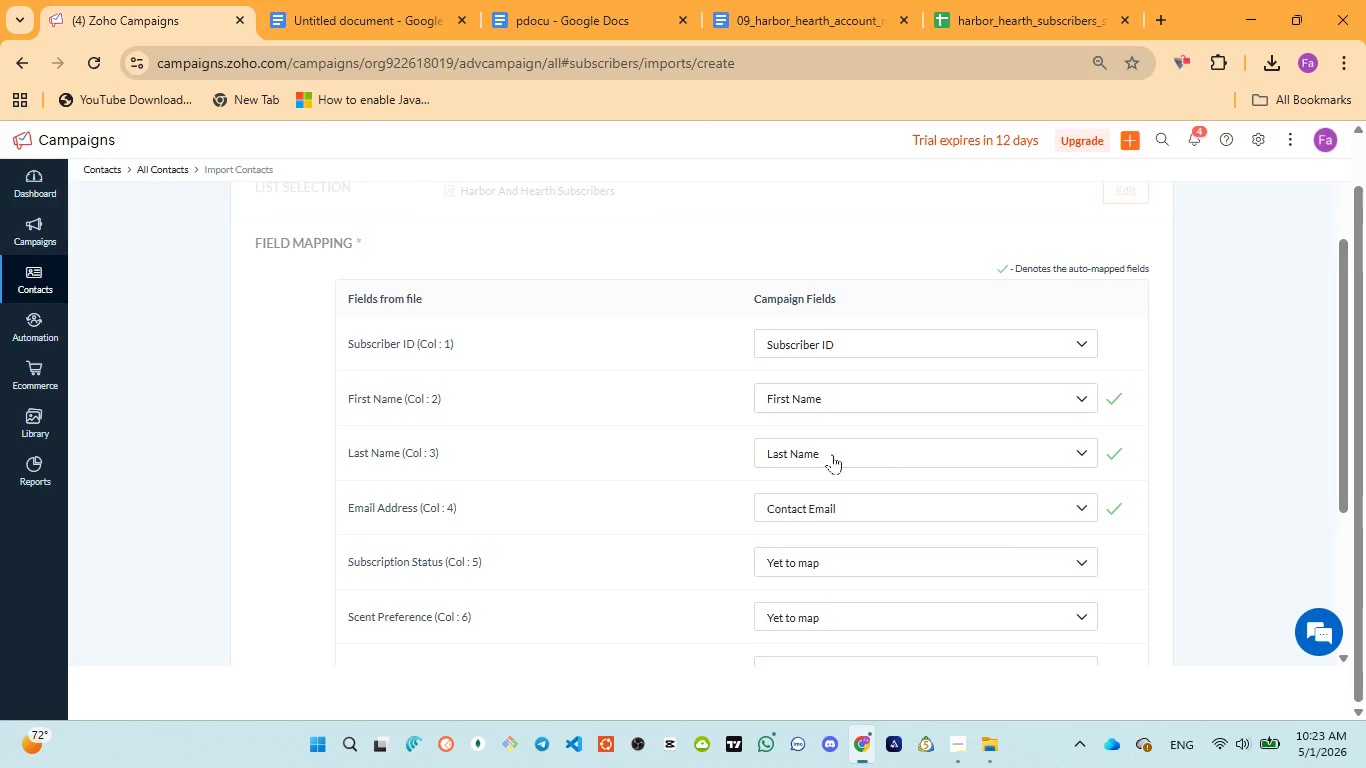 
scroll: coordinate [750, 559], scroll_direction: down, amount: 1.0
 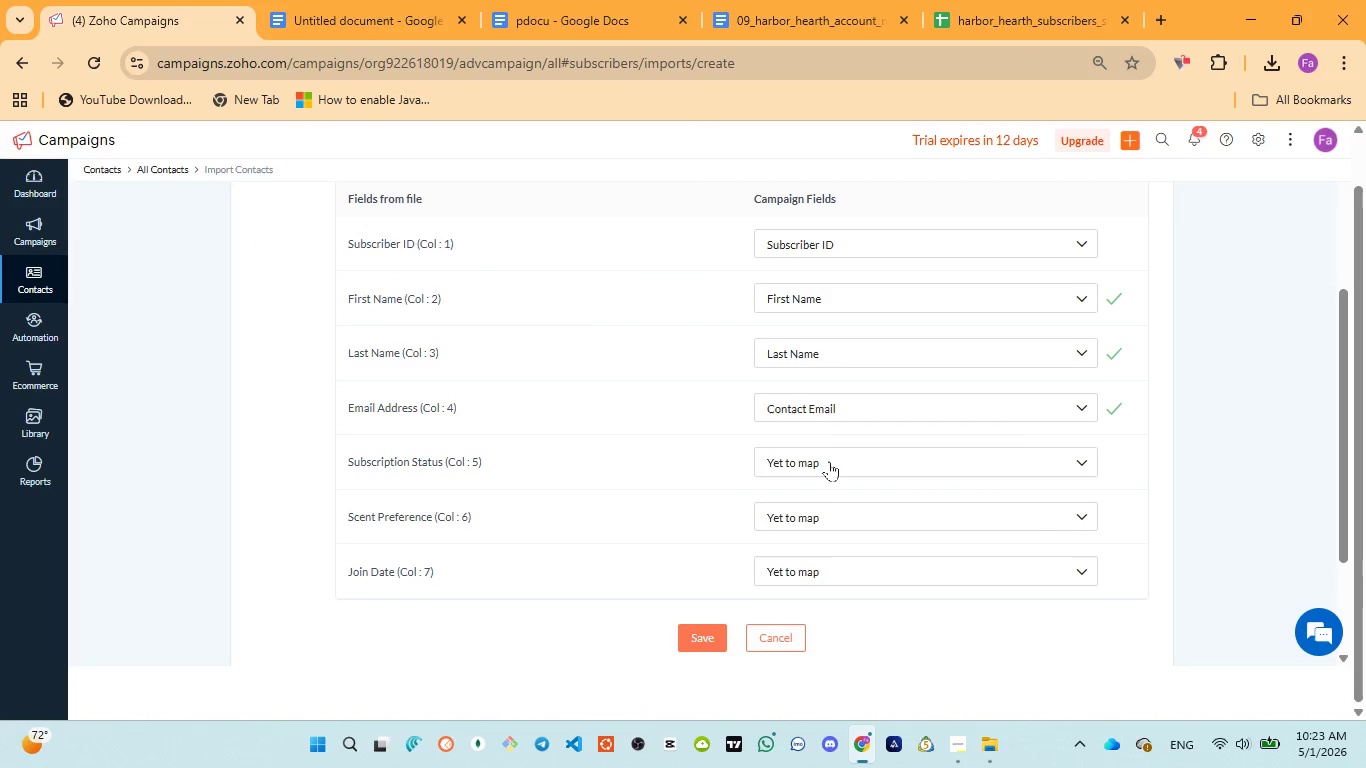 
left_click([544, 7])
 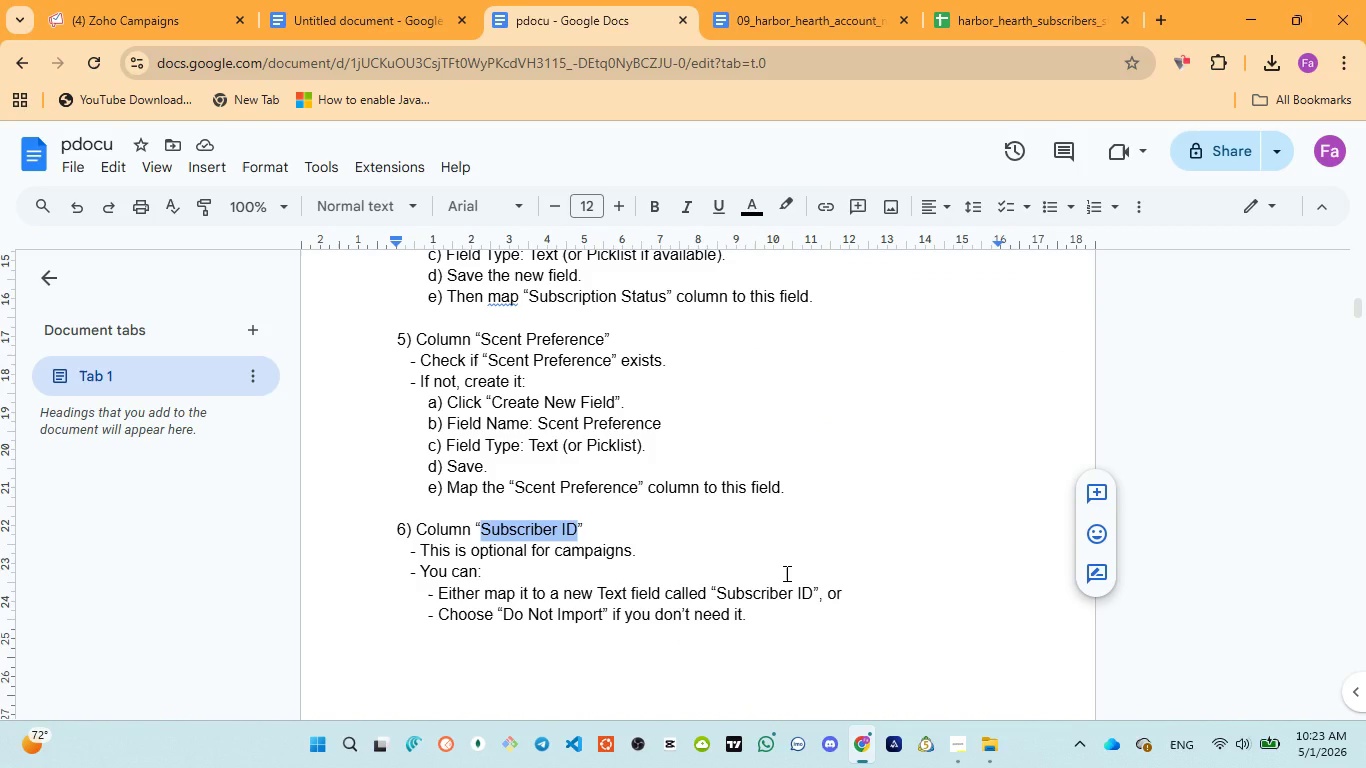 
scroll: coordinate [785, 573], scroll_direction: up, amount: 1.0
 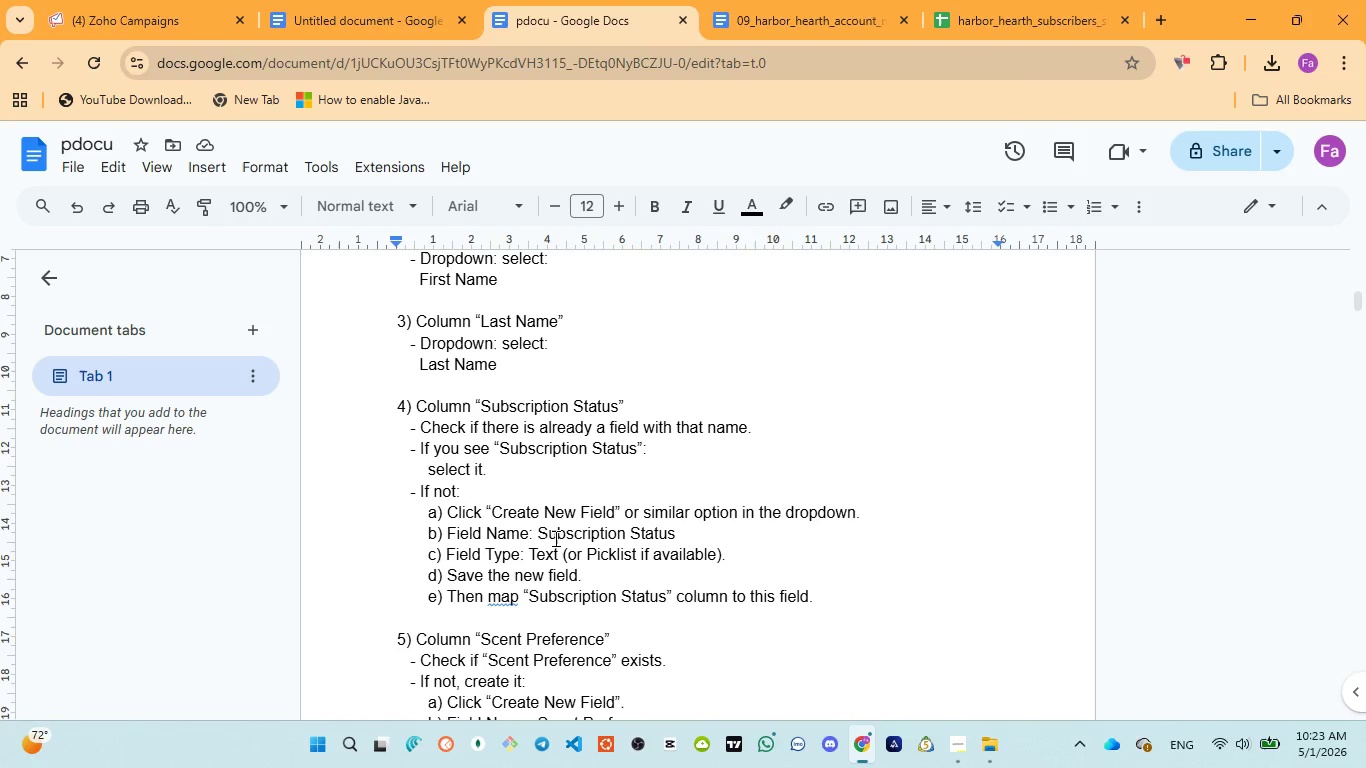 
left_click_drag(start_coordinate=[538, 534], to_coordinate=[678, 529])
 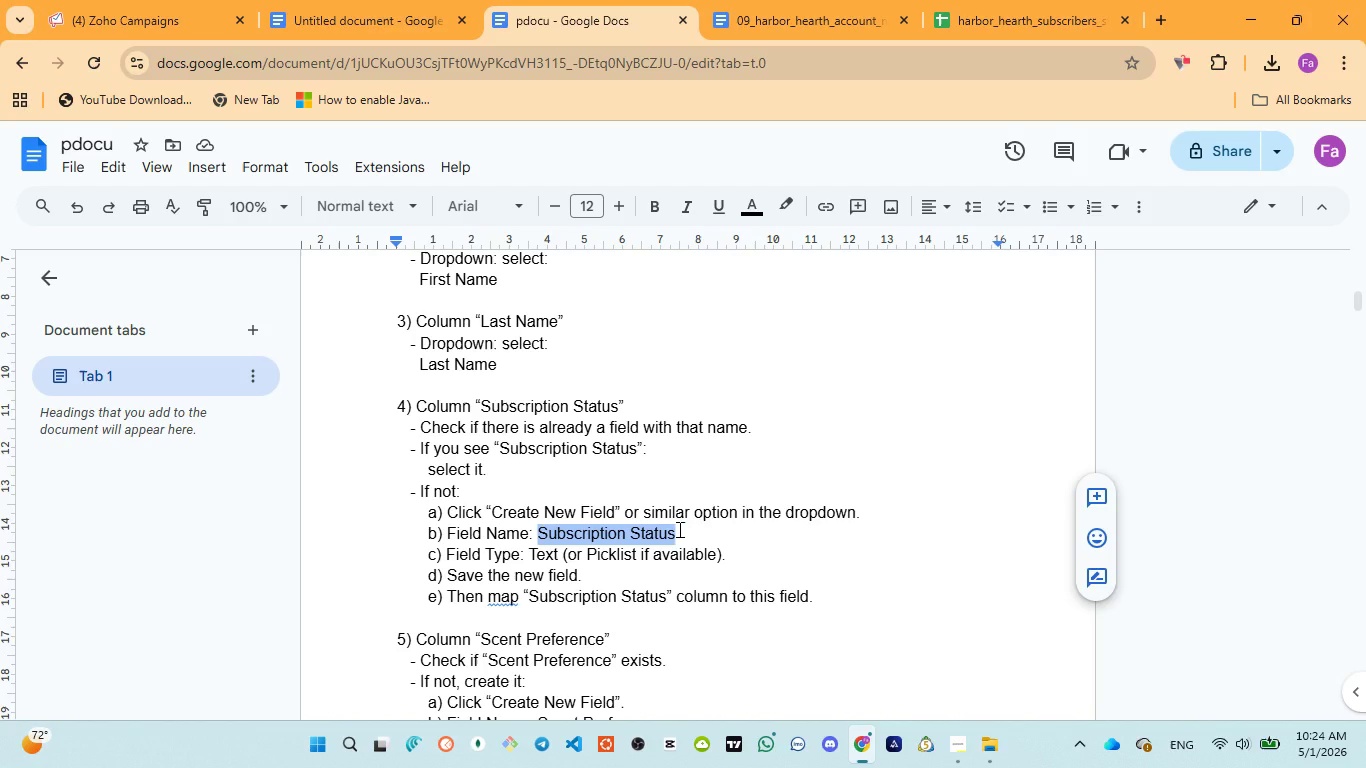 
key(Control+C)
 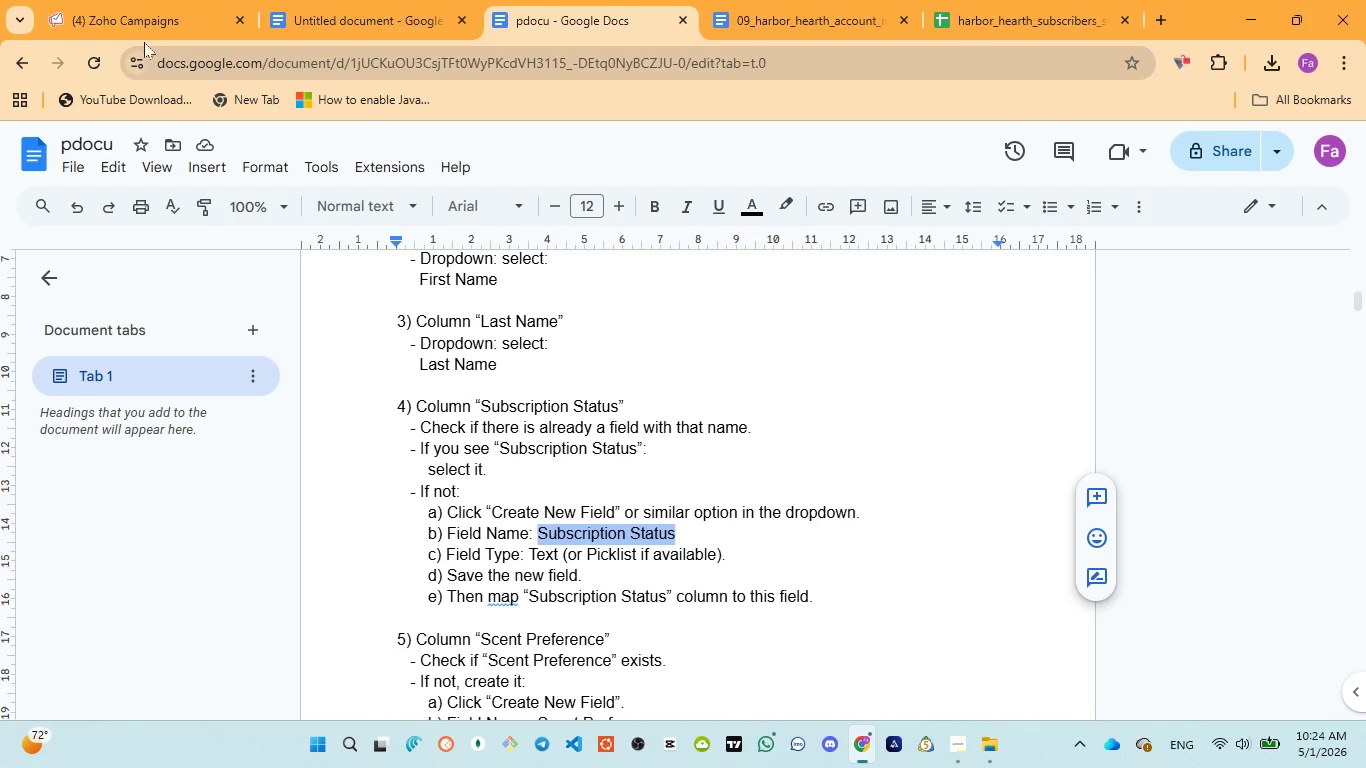 
left_click([130, 10])
 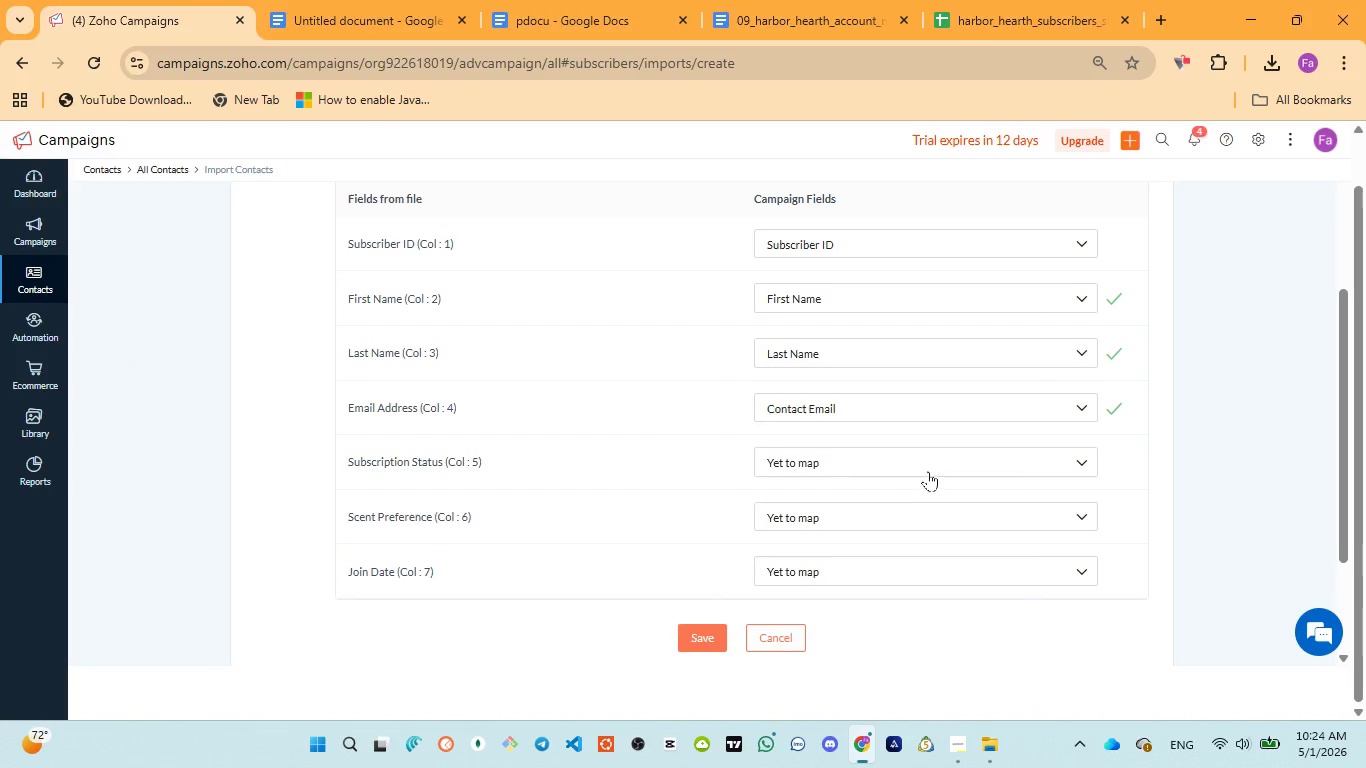 
left_click([924, 459])
 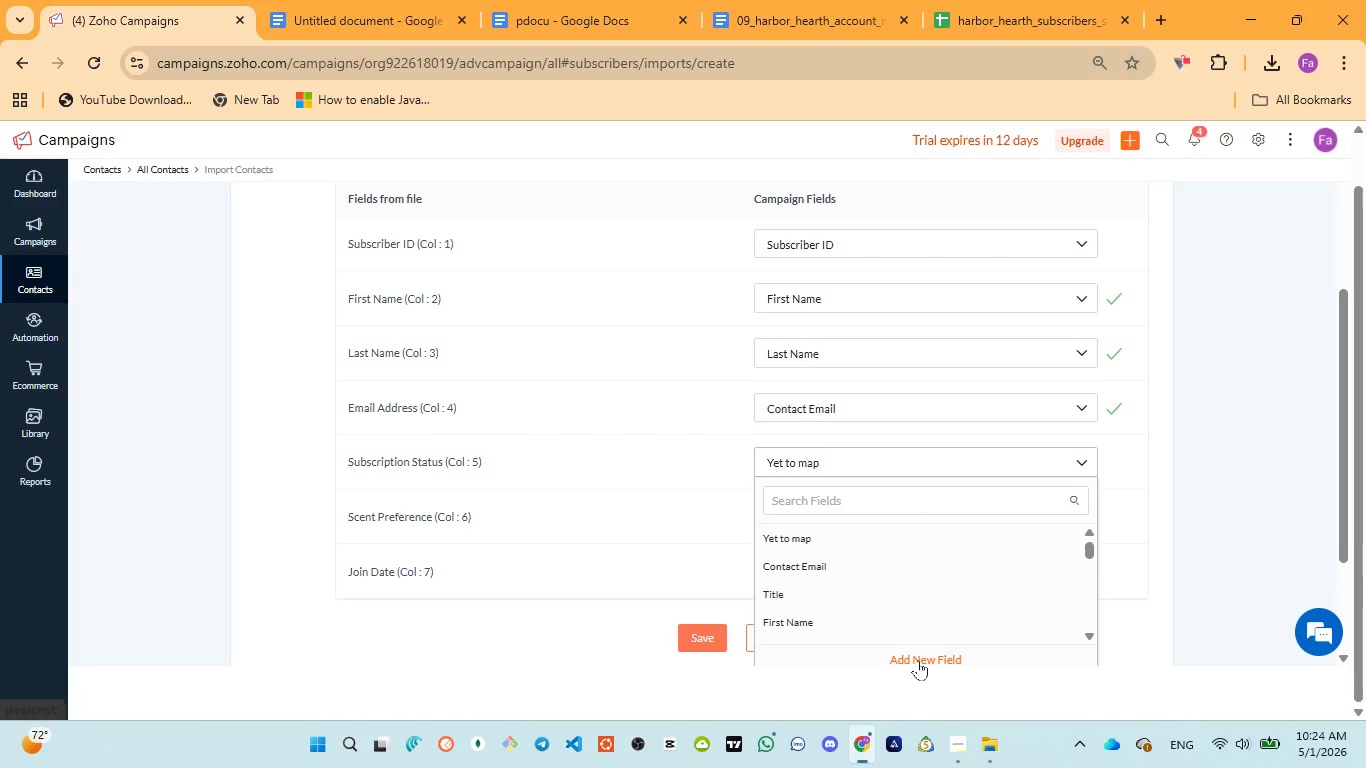 
left_click([918, 660])
 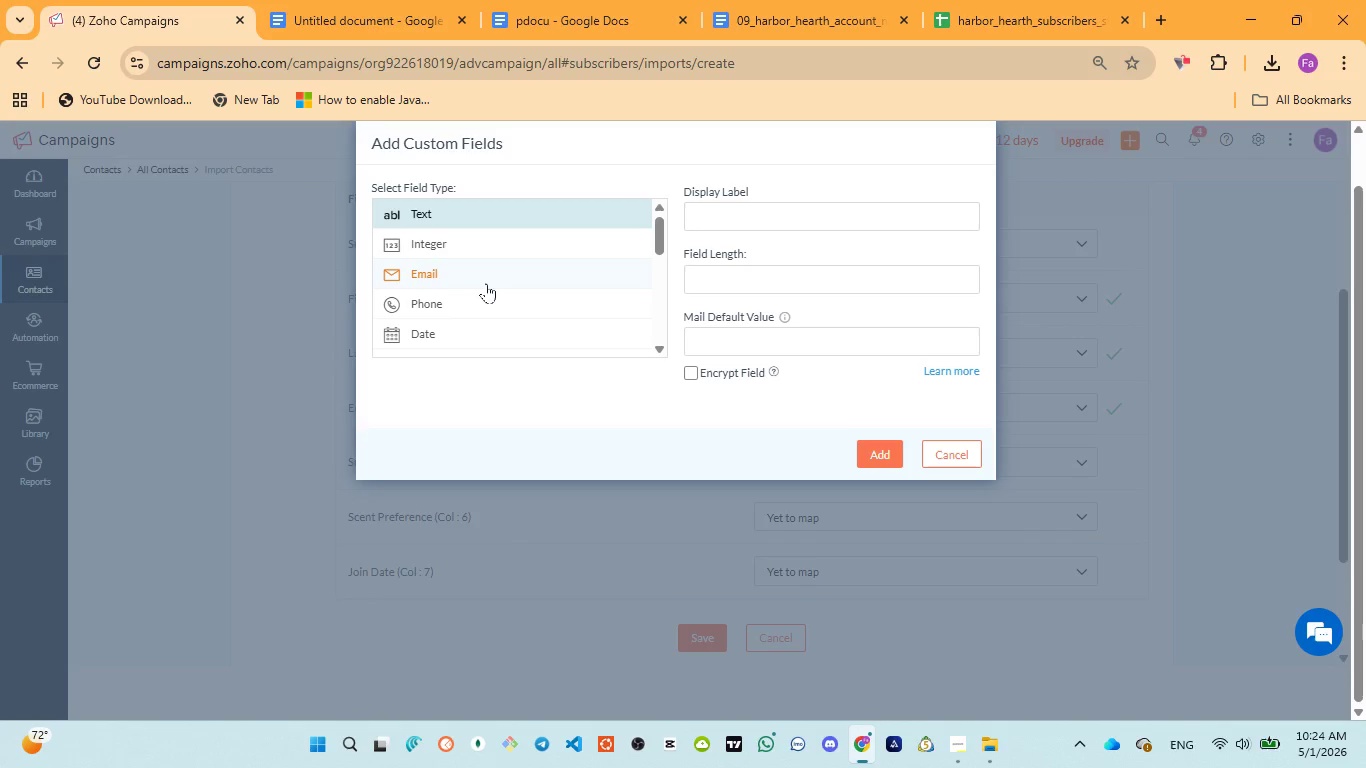 
left_click([573, 4])
 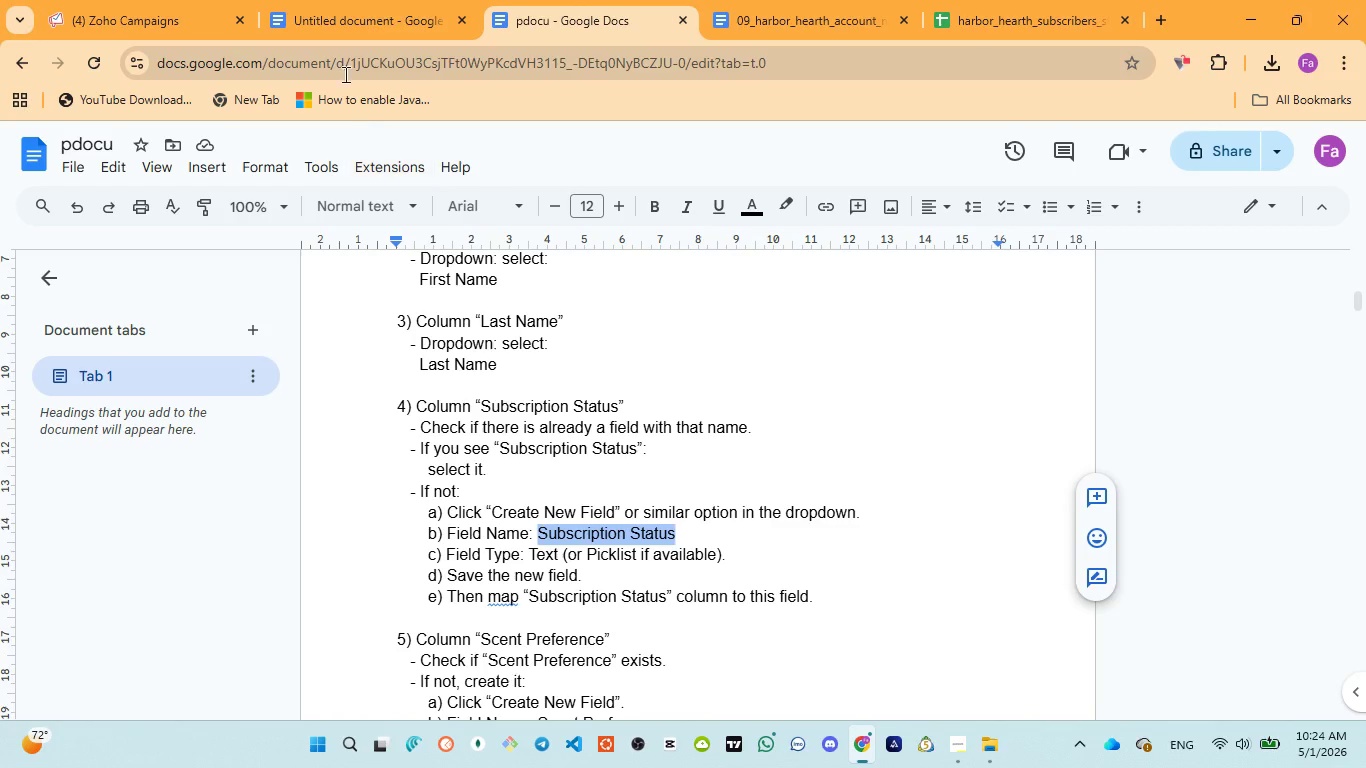 
left_click([335, 27])
 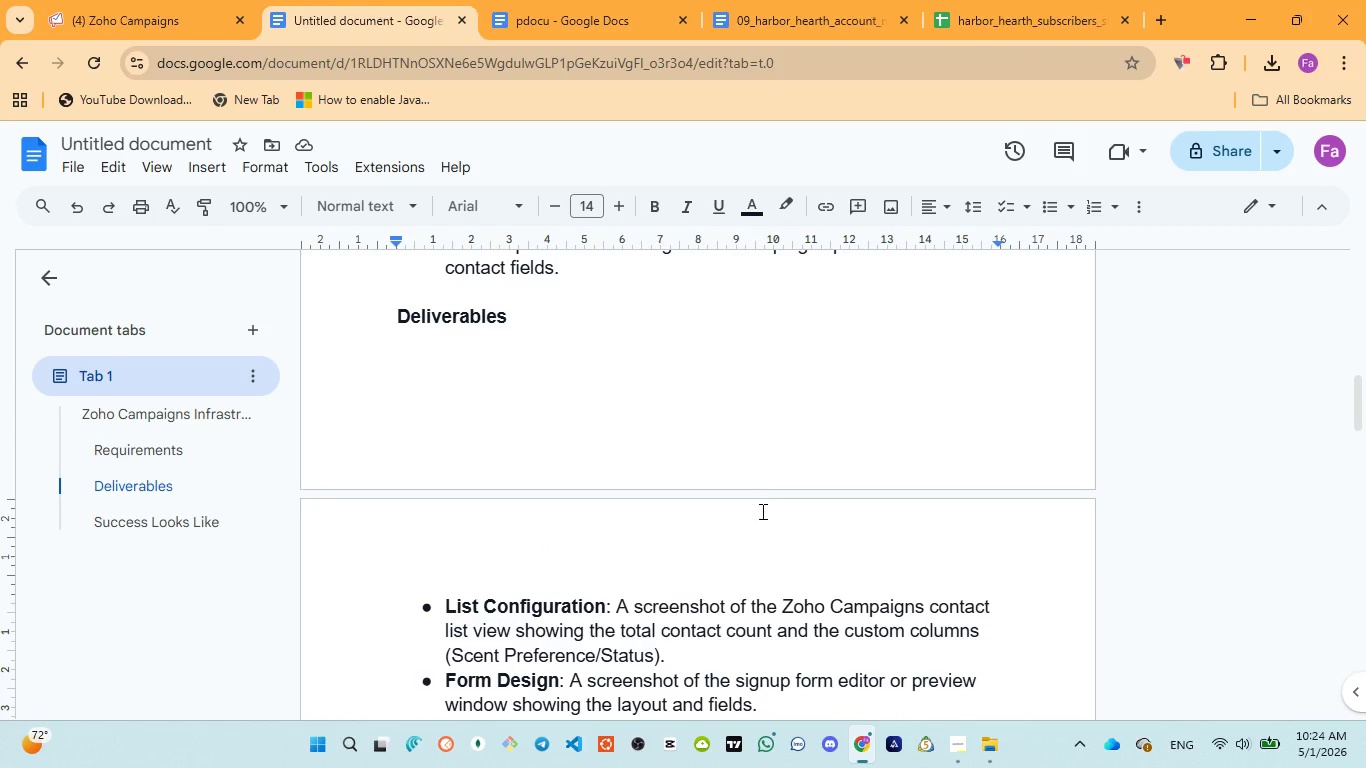 
scroll: coordinate [761, 511], scroll_direction: up, amount: 7.0
 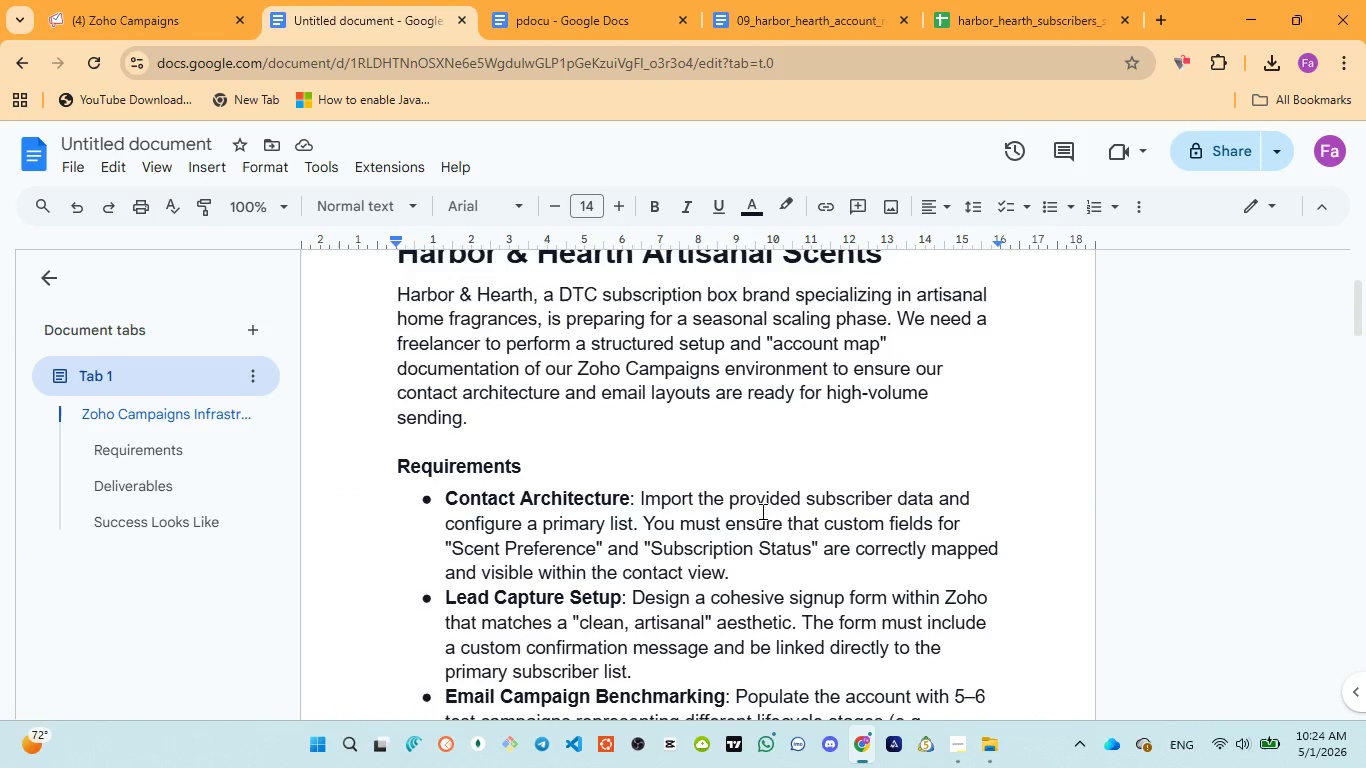 
scroll: coordinate [761, 511], scroll_direction: down, amount: 2.0
 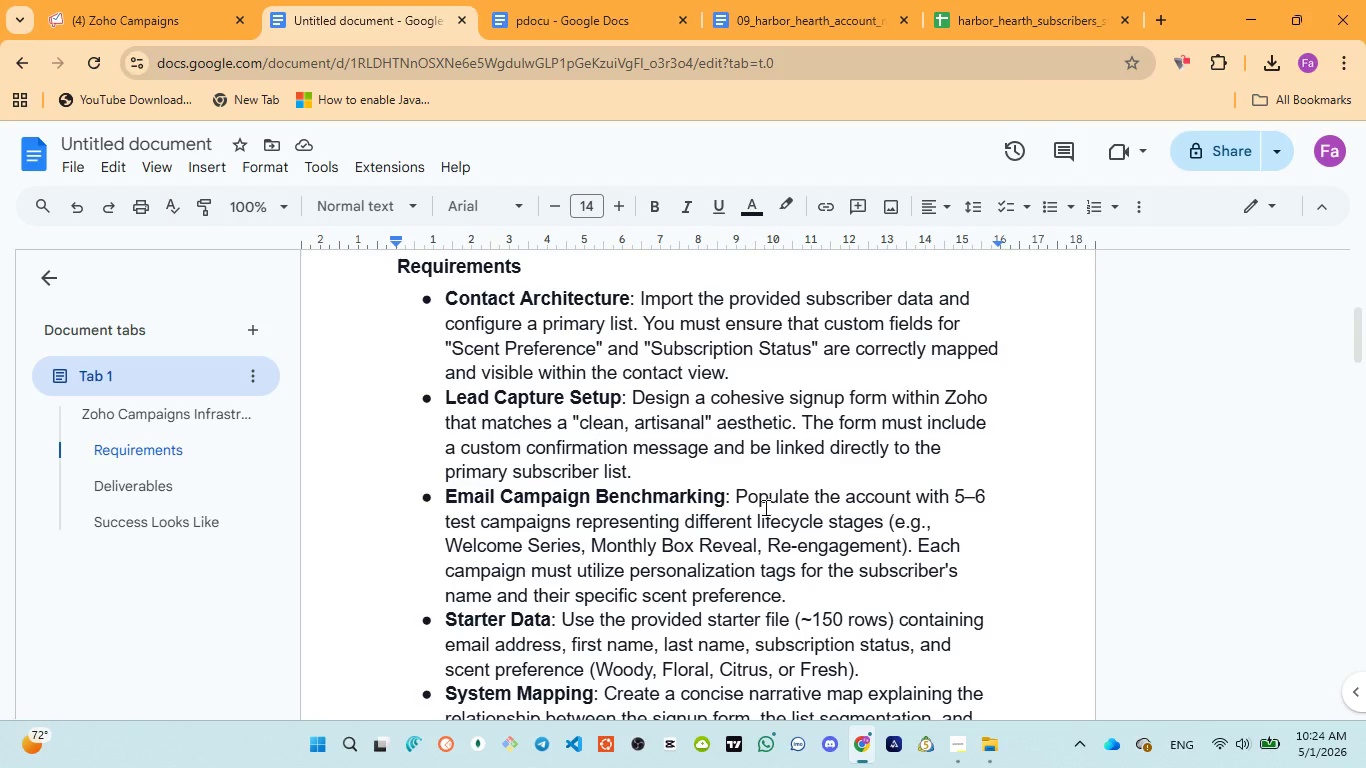 
scroll: coordinate [764, 505], scroll_direction: up, amount: 3.0
 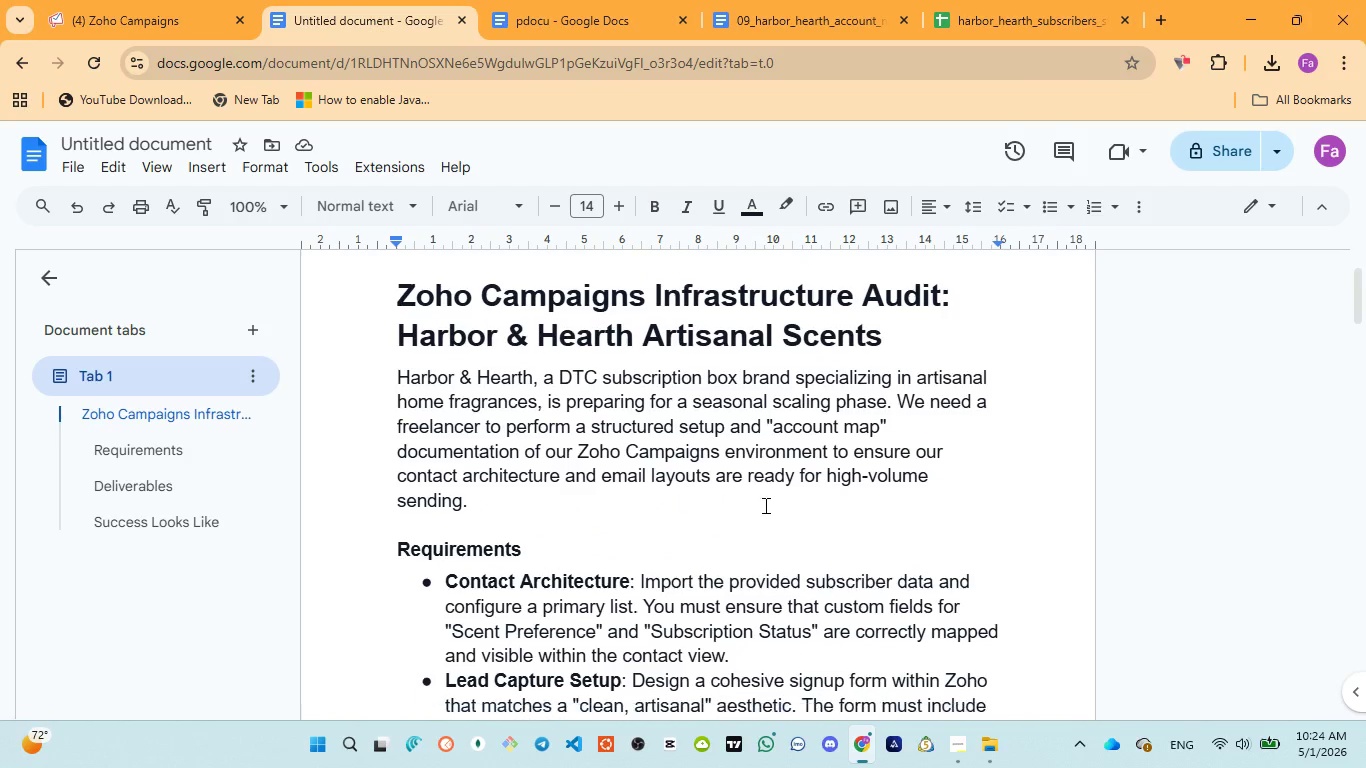 
scroll: coordinate [764, 505], scroll_direction: down, amount: 3.0
 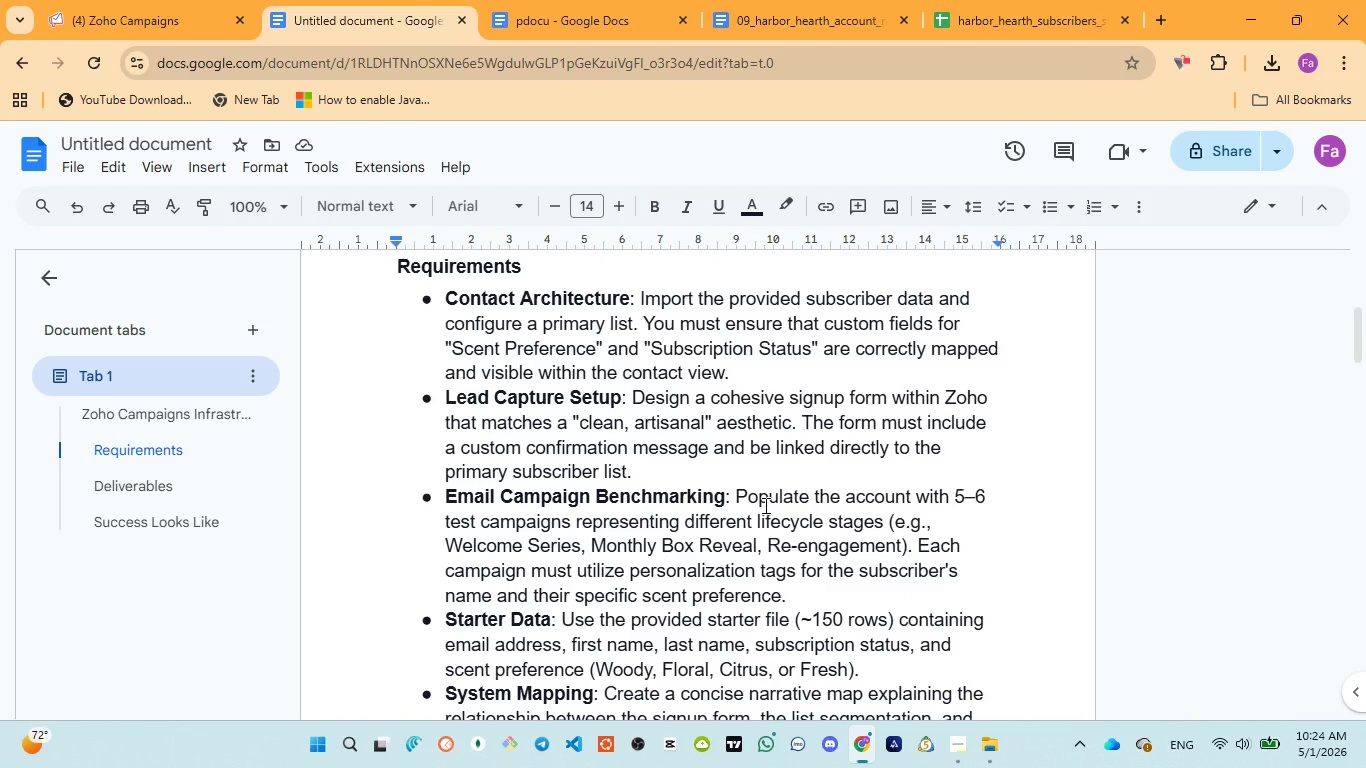 
wait(7.12)
 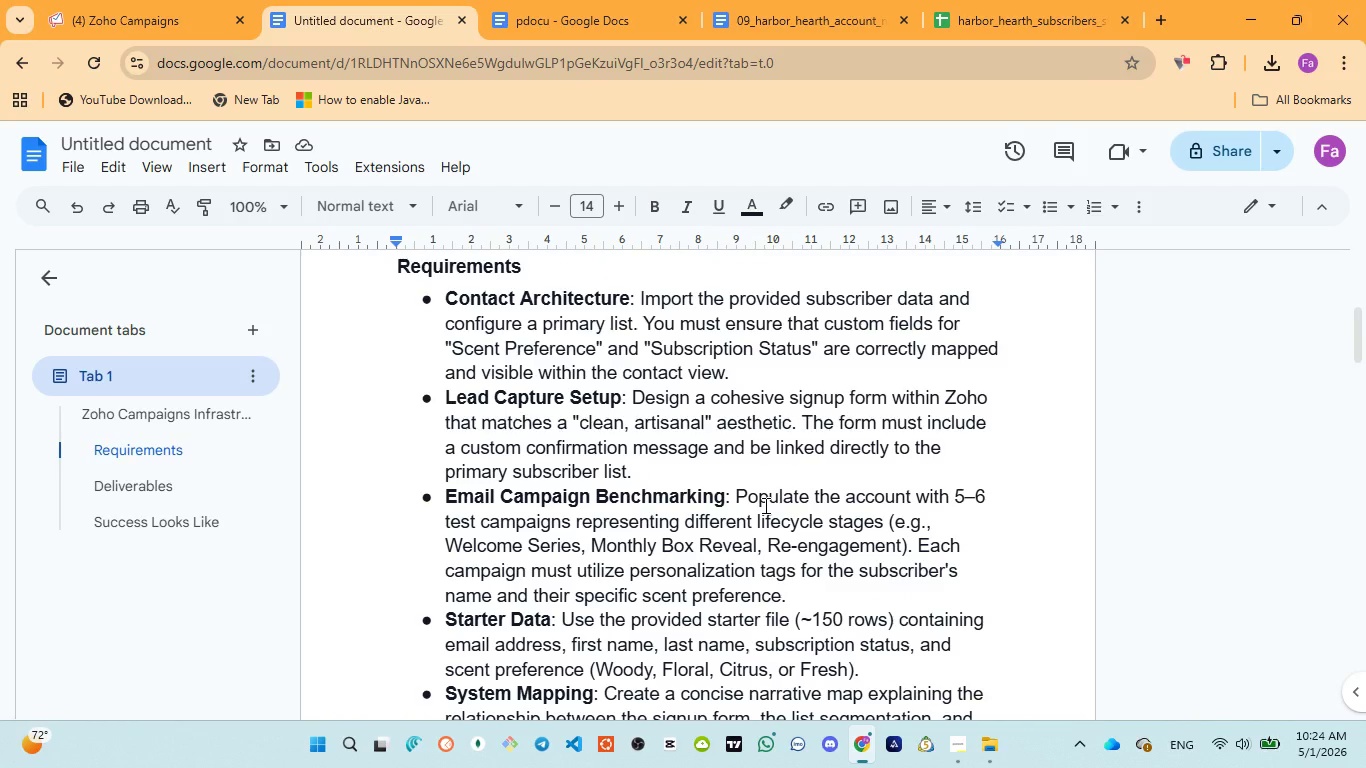 
scroll: coordinate [764, 505], scroll_direction: down, amount: 2.0
 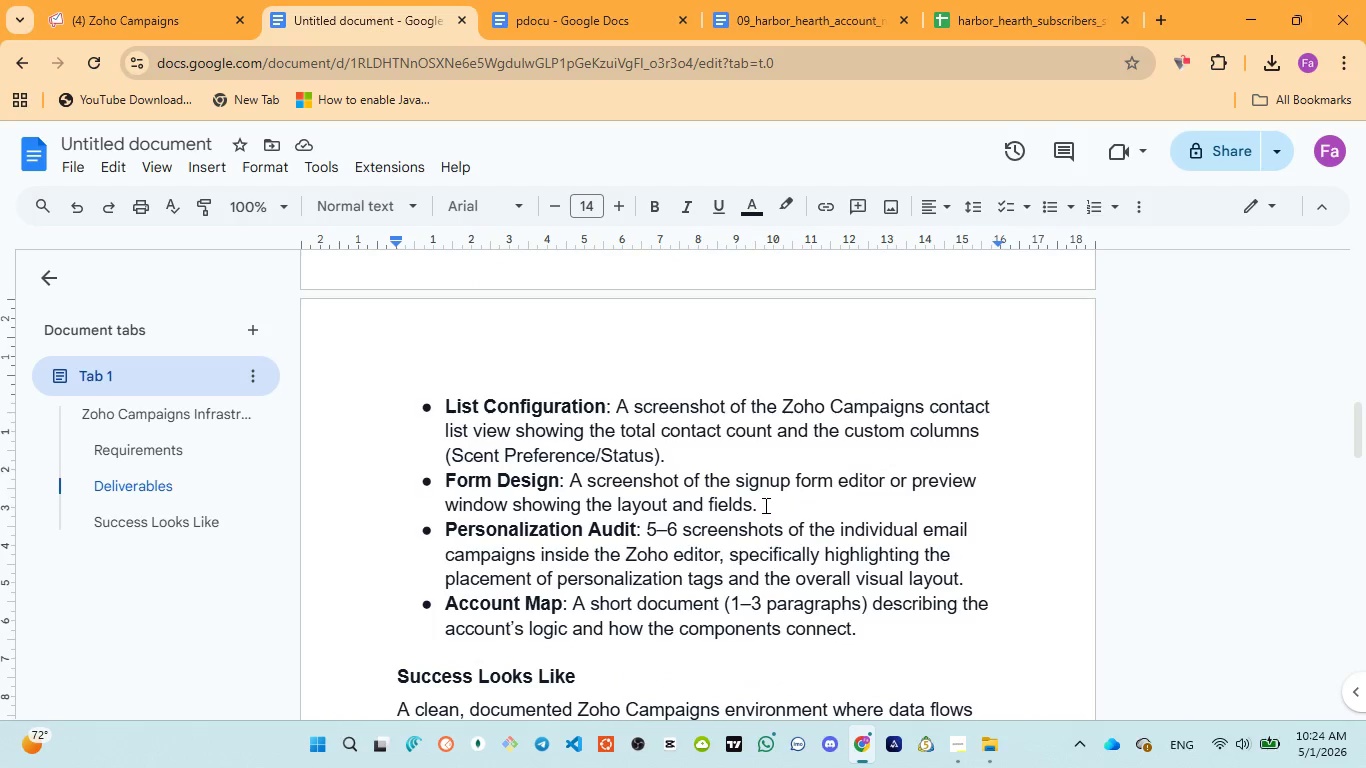 
scroll: coordinate [764, 505], scroll_direction: up, amount: 5.0
 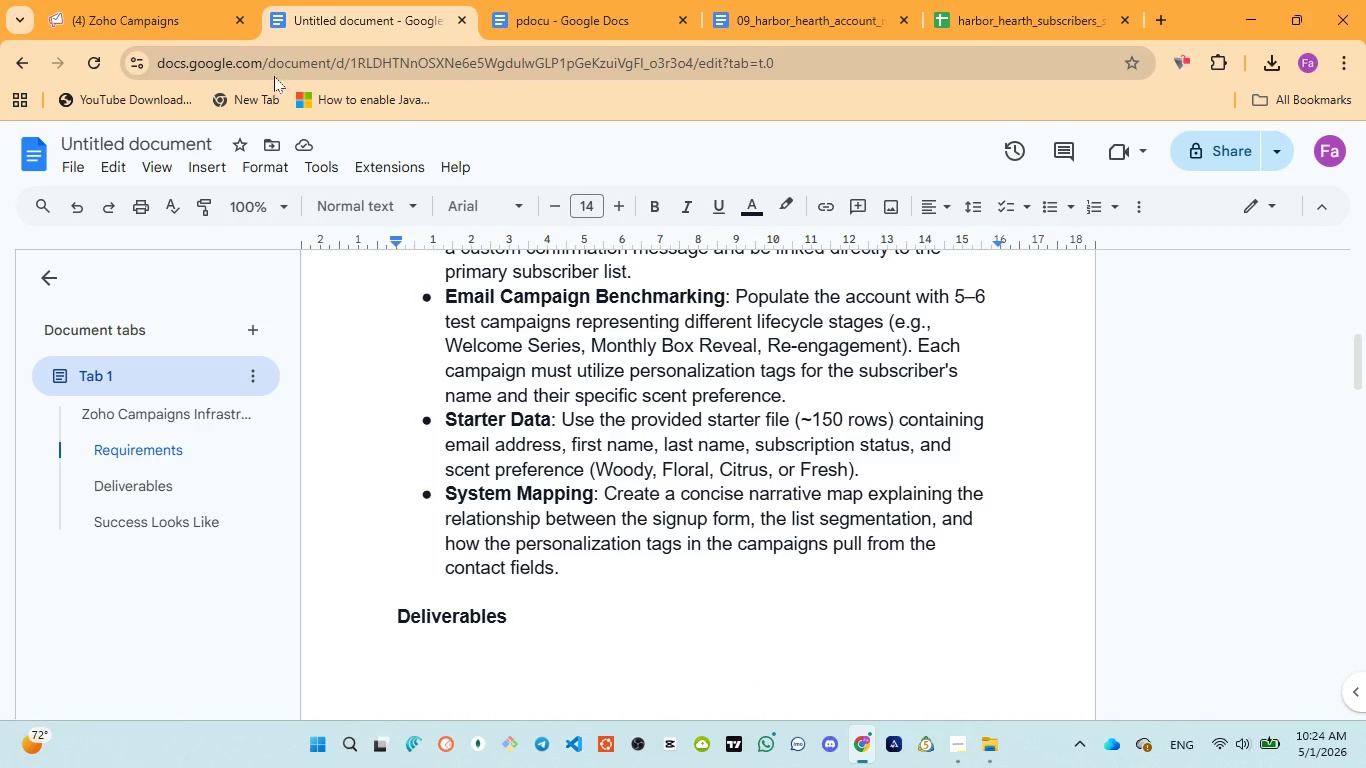 
left_click([134, 26])
 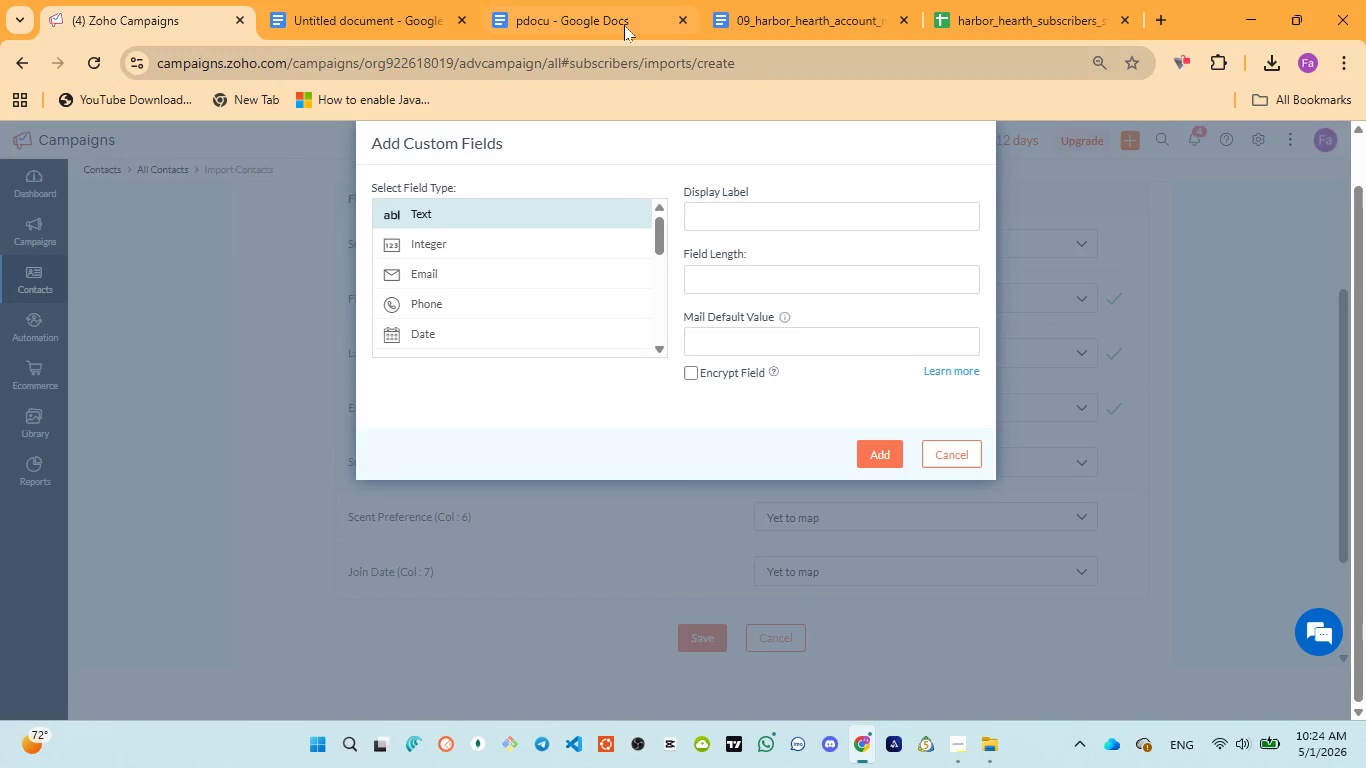 
left_click([619, 20])
 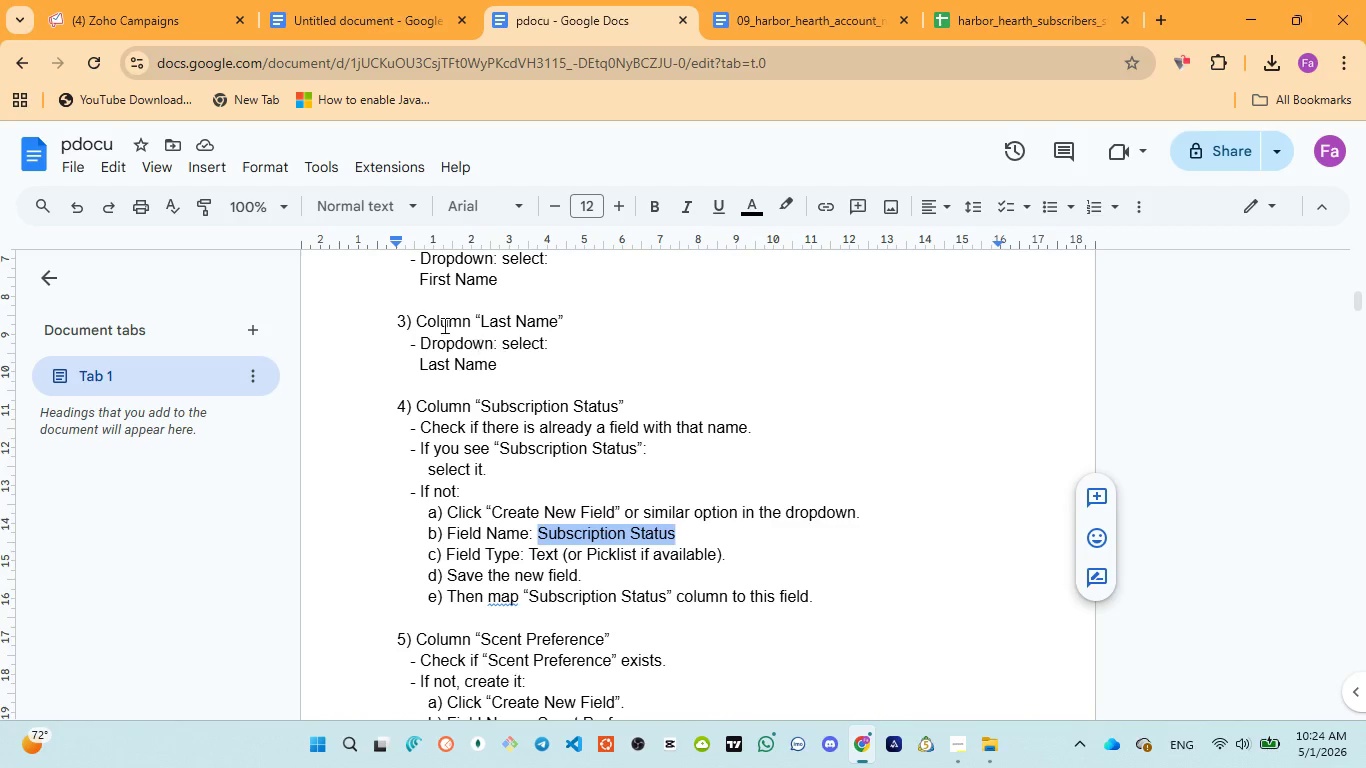 
left_click([131, 10])
 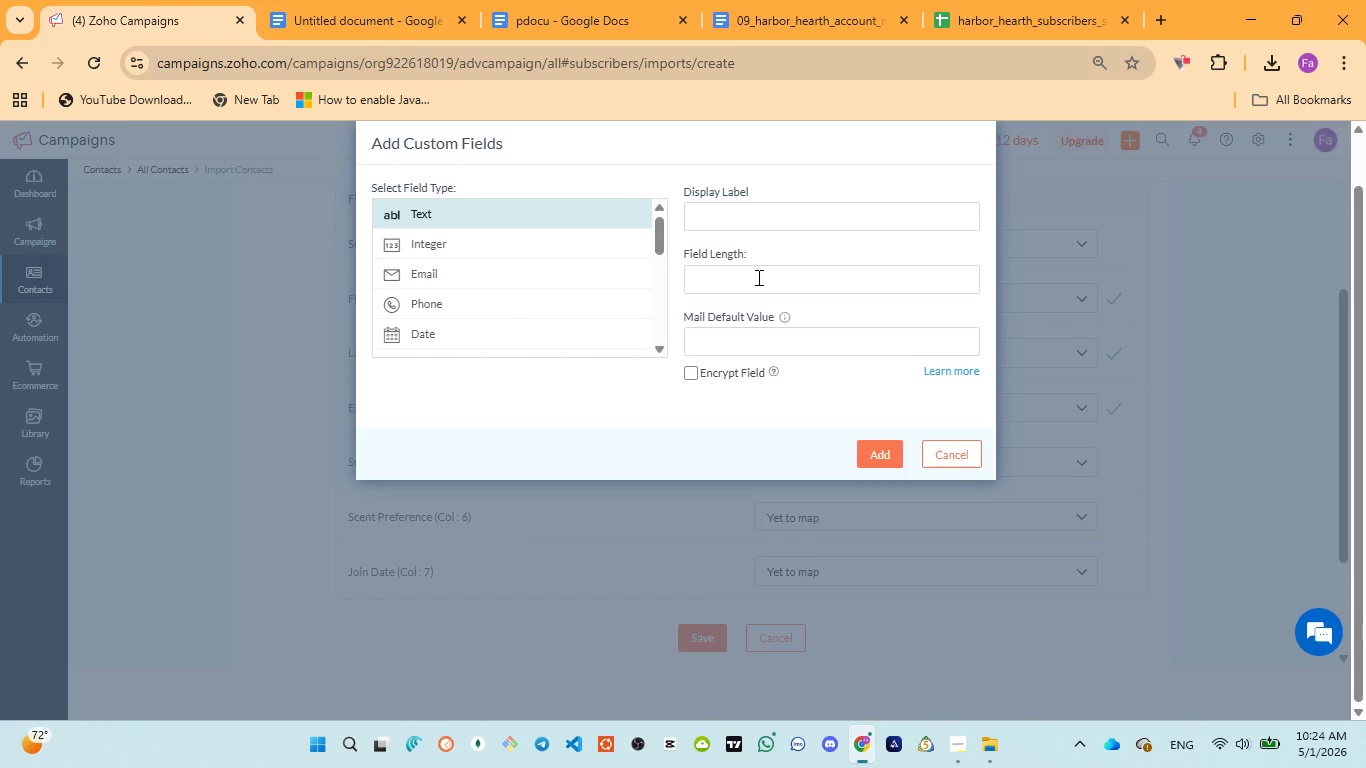 
left_click([757, 277])
 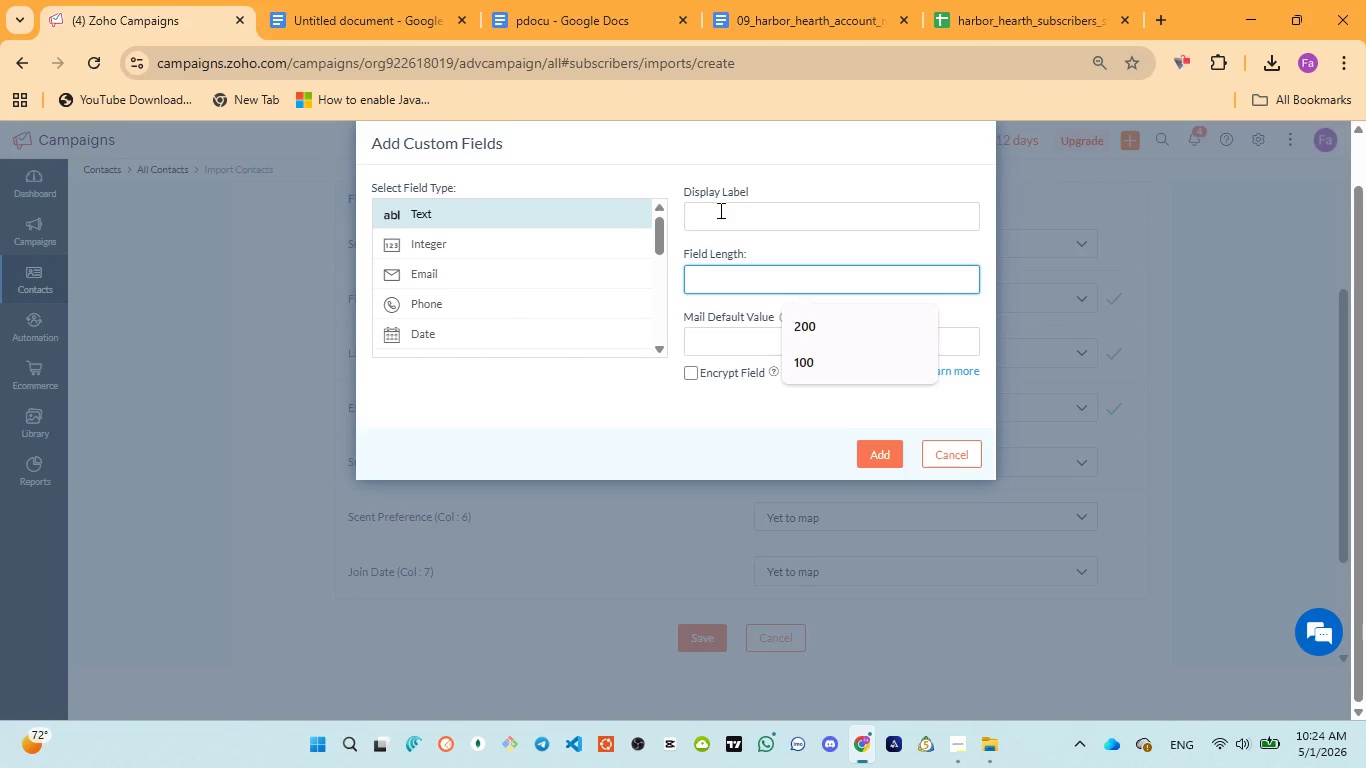 
left_click([719, 210])
 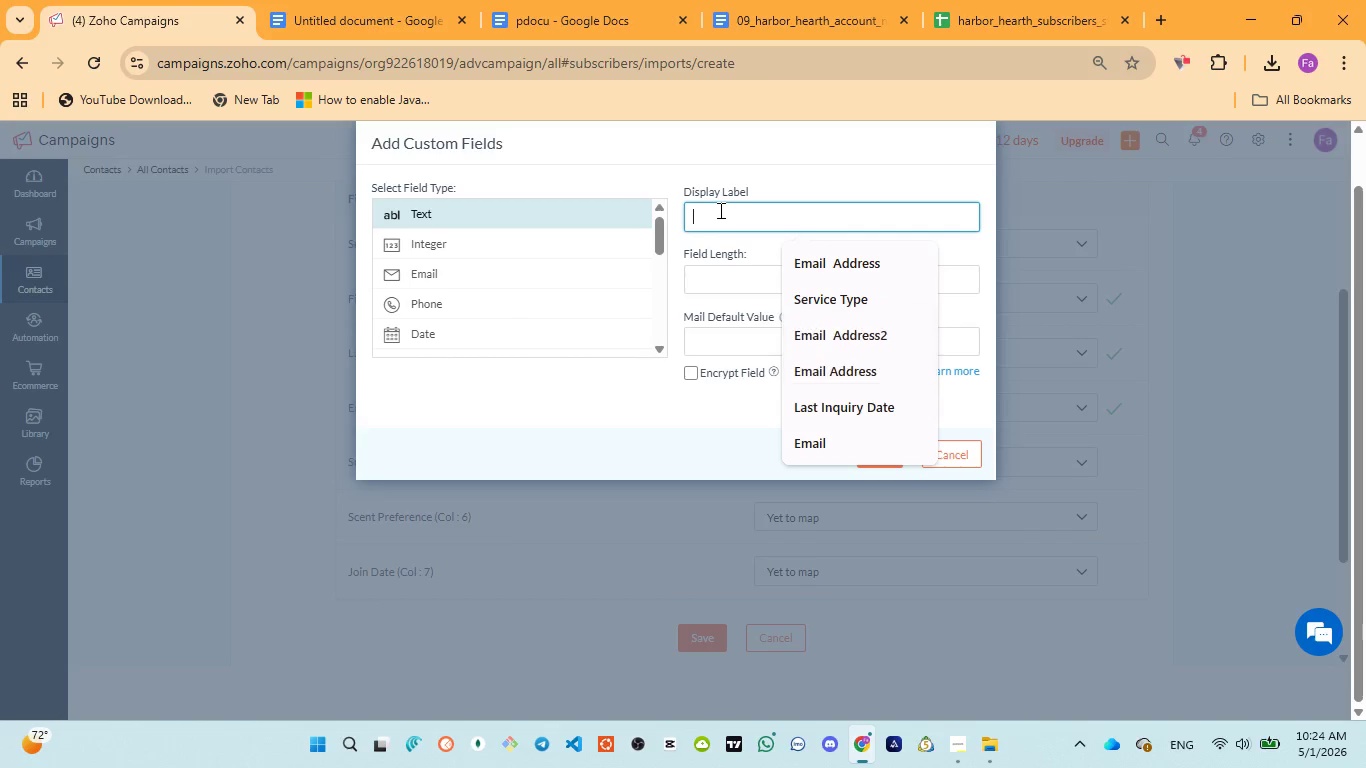 
key(Control+V)
 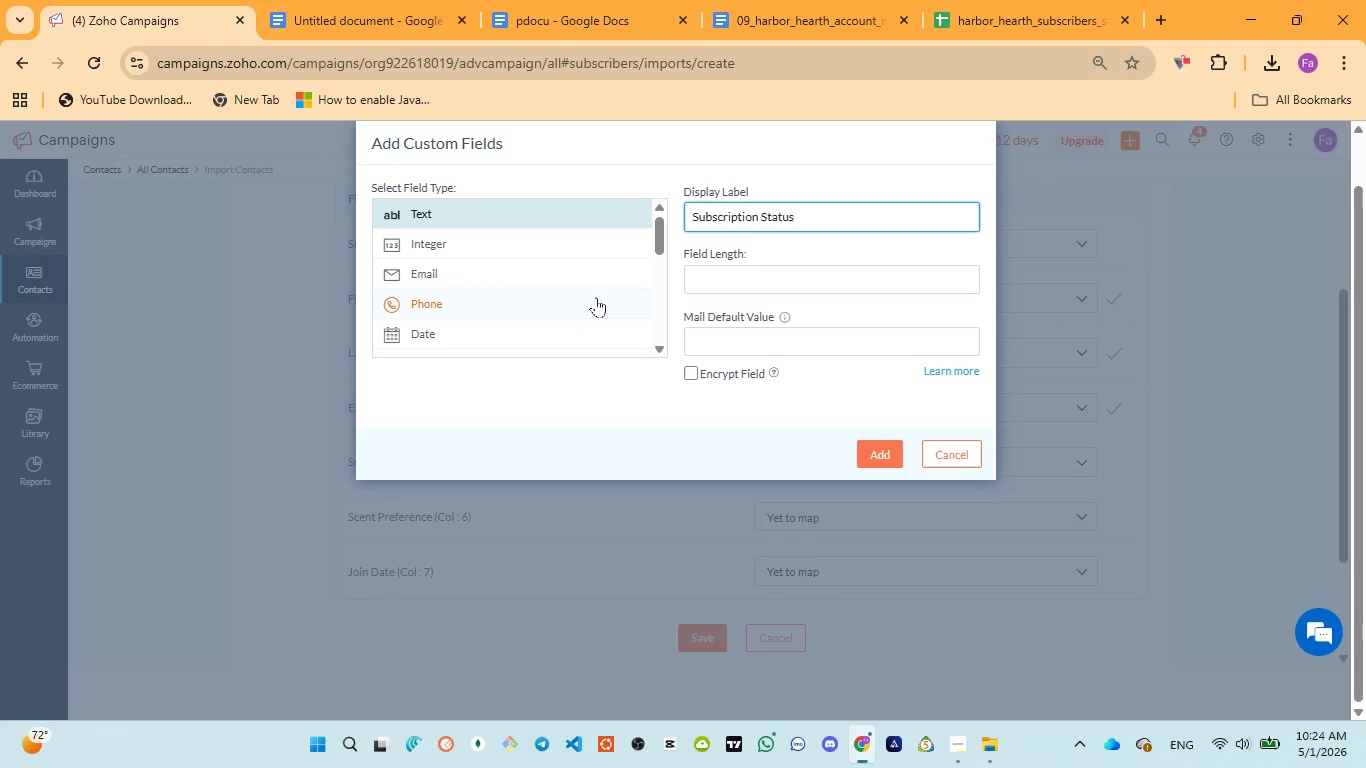 
scroll: coordinate [594, 297], scroll_direction: down, amount: 1.0
 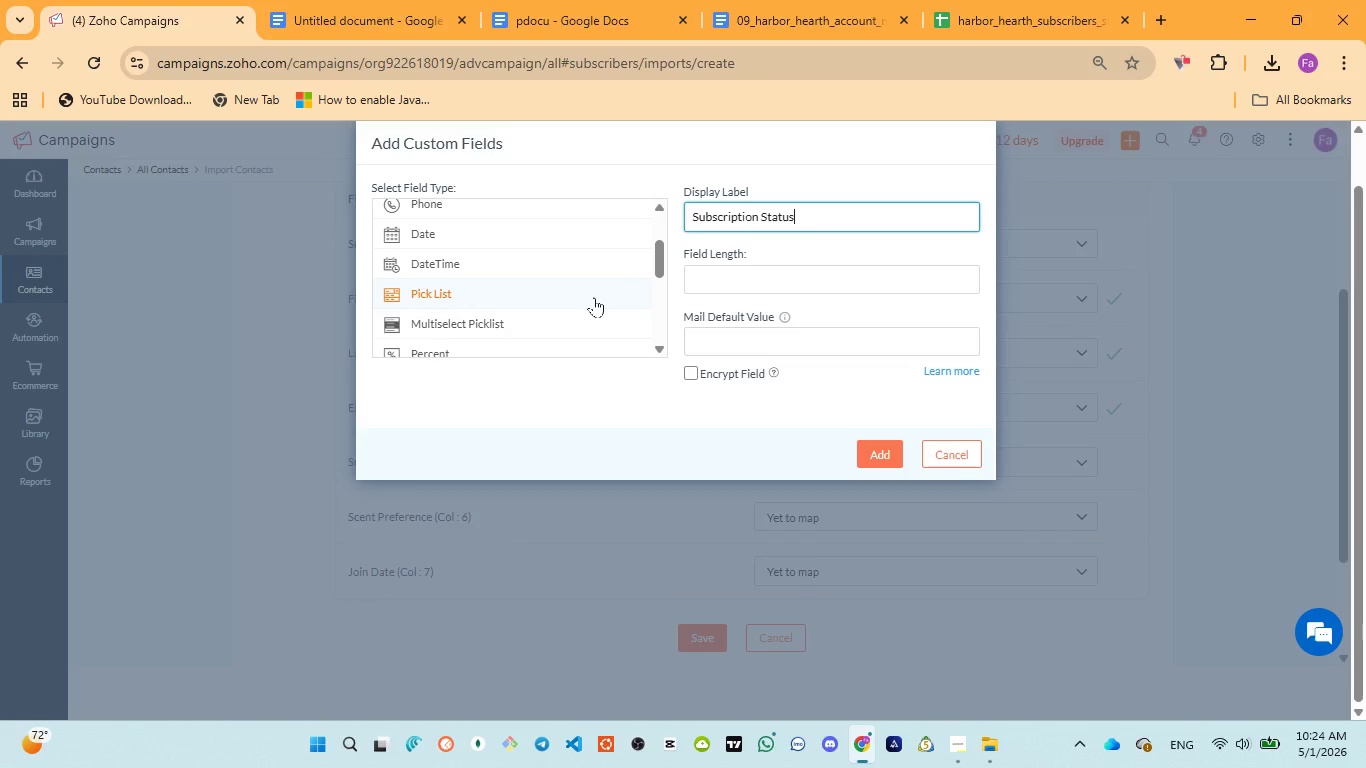 
left_click([348, 7])
 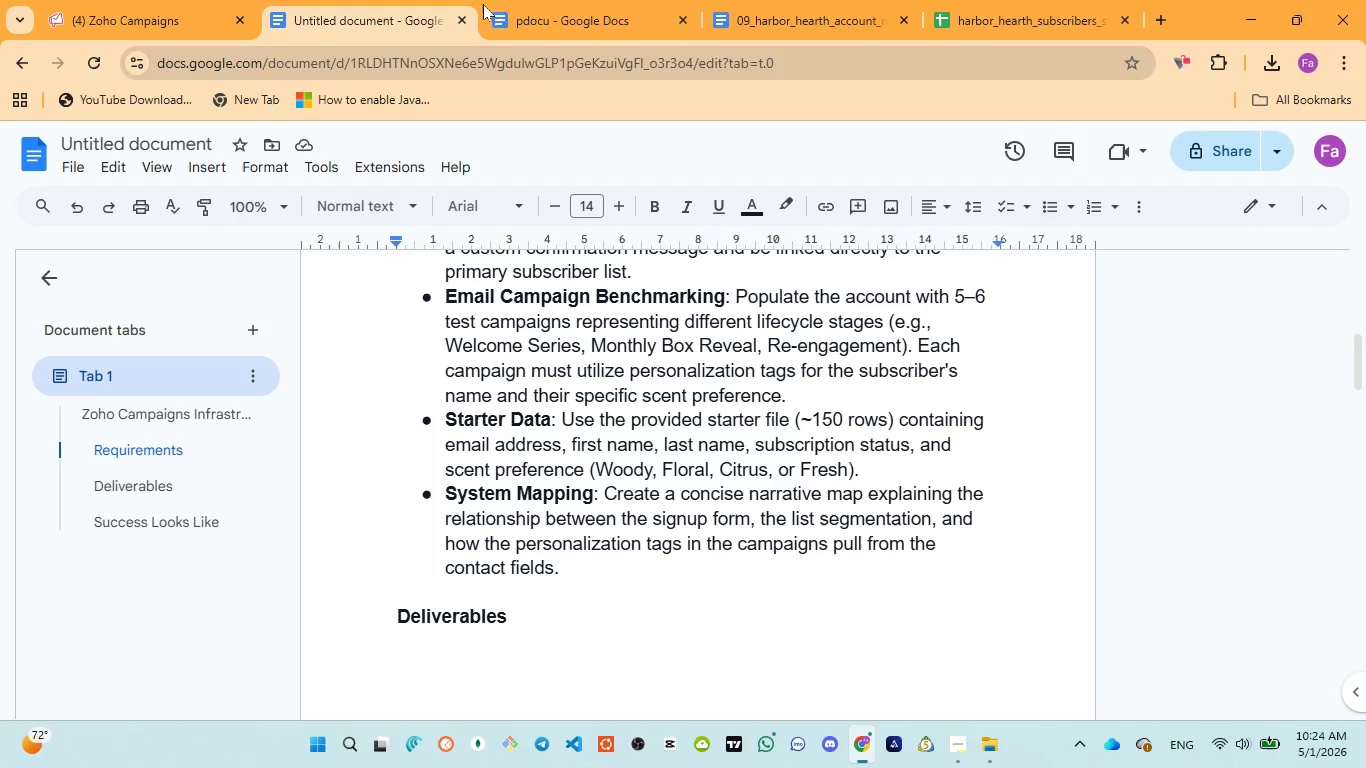 
left_click([536, 7])
 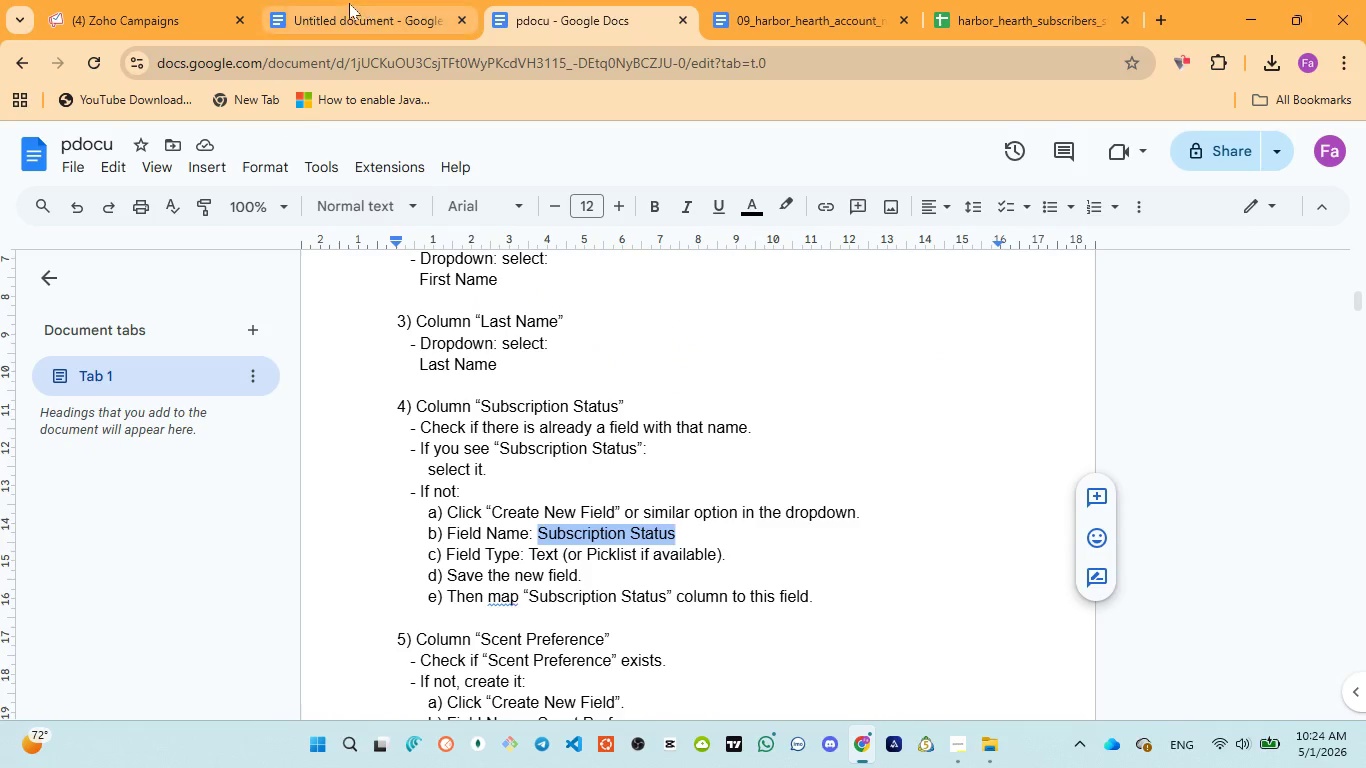 
left_click([349, 3])
 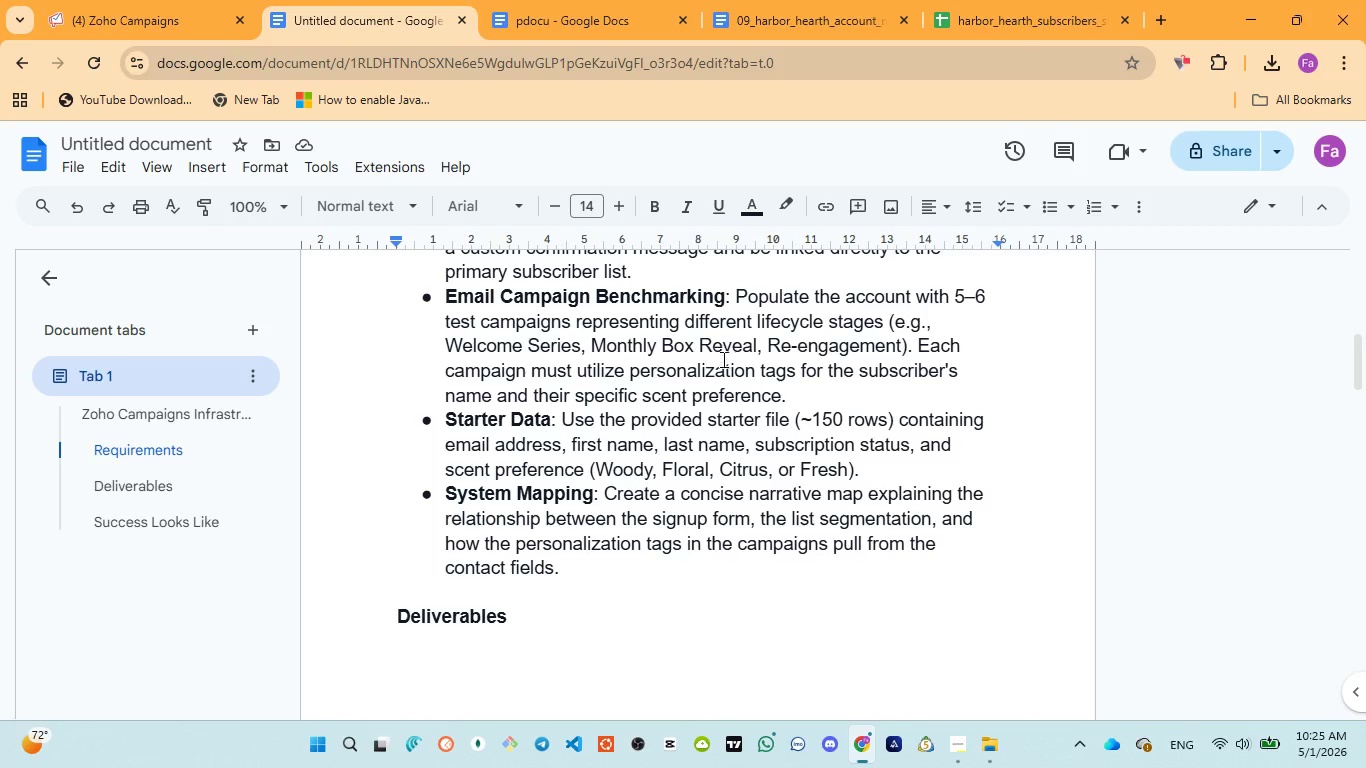 
wait(5.51)
 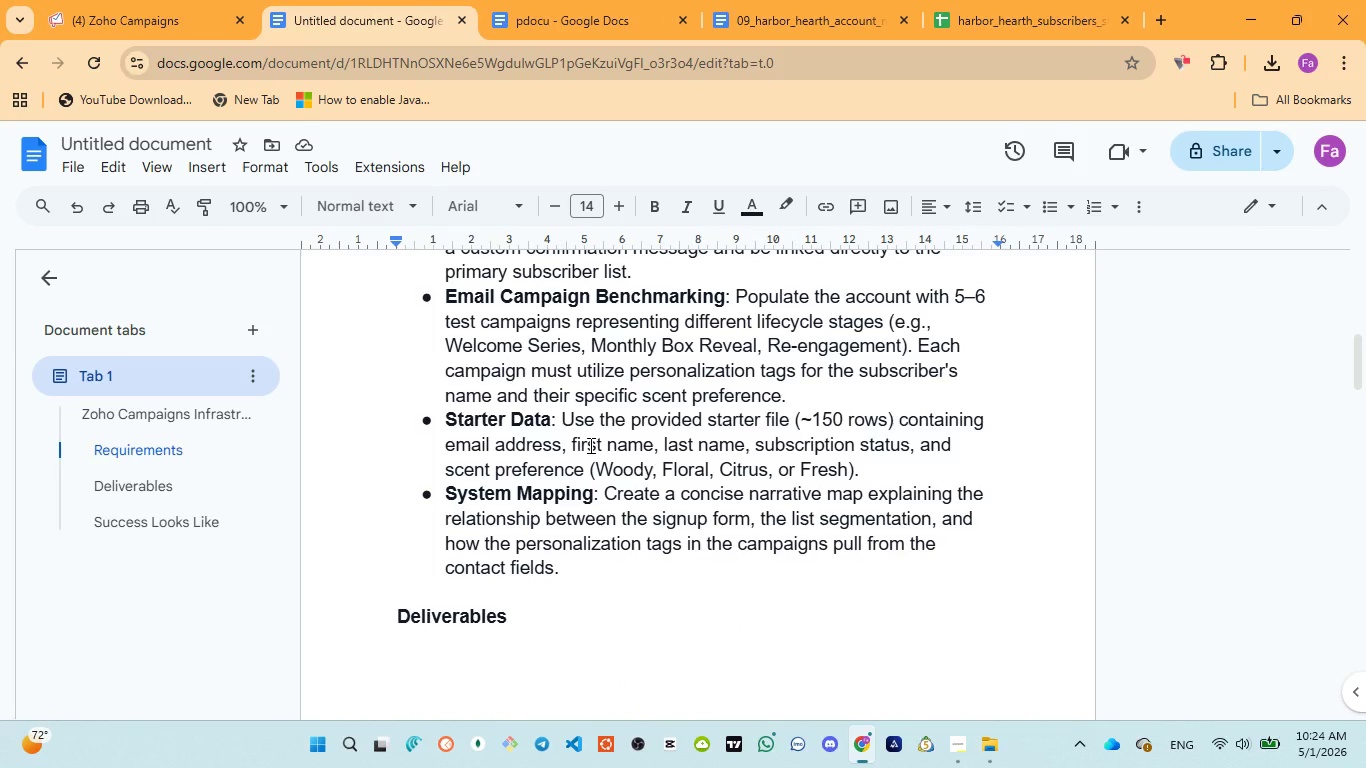 
scroll: coordinate [631, 436], scroll_direction: up, amount: 1.0
 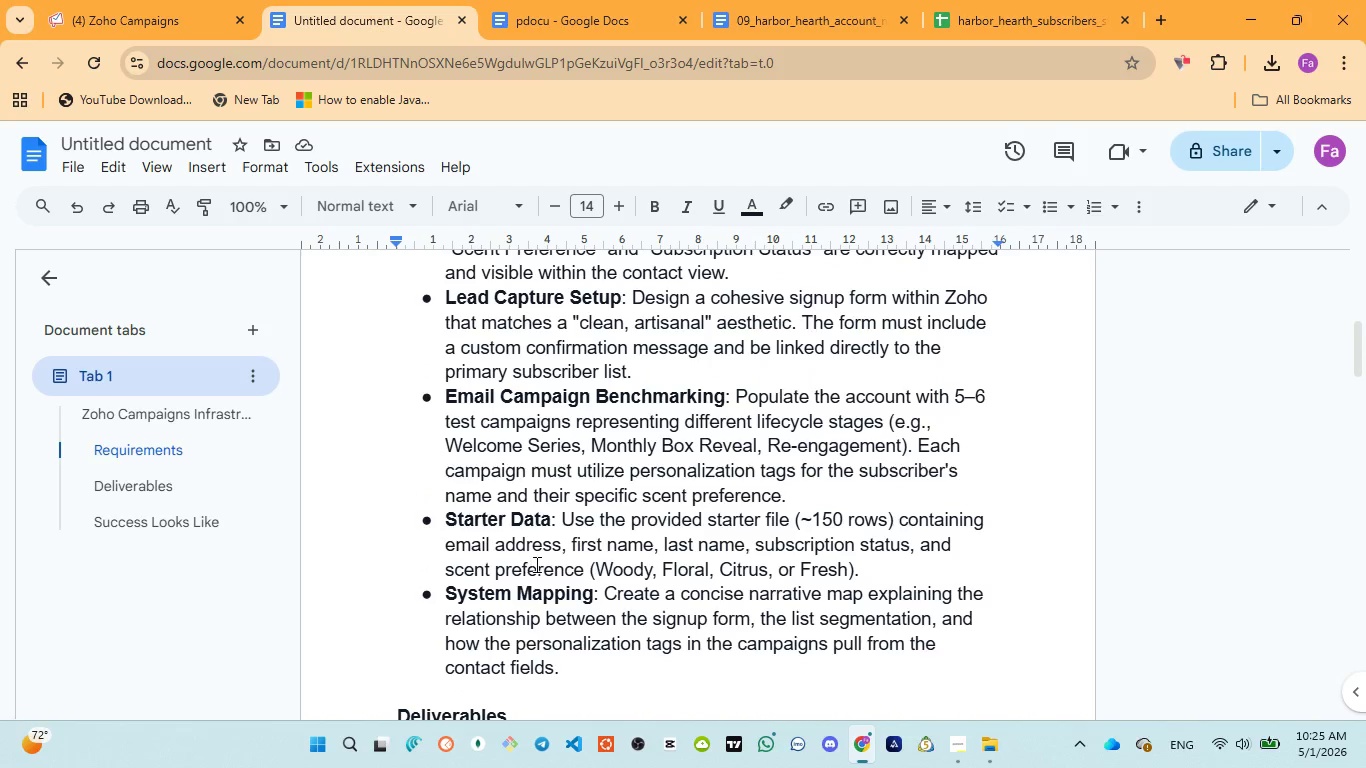 
wait(9.12)
 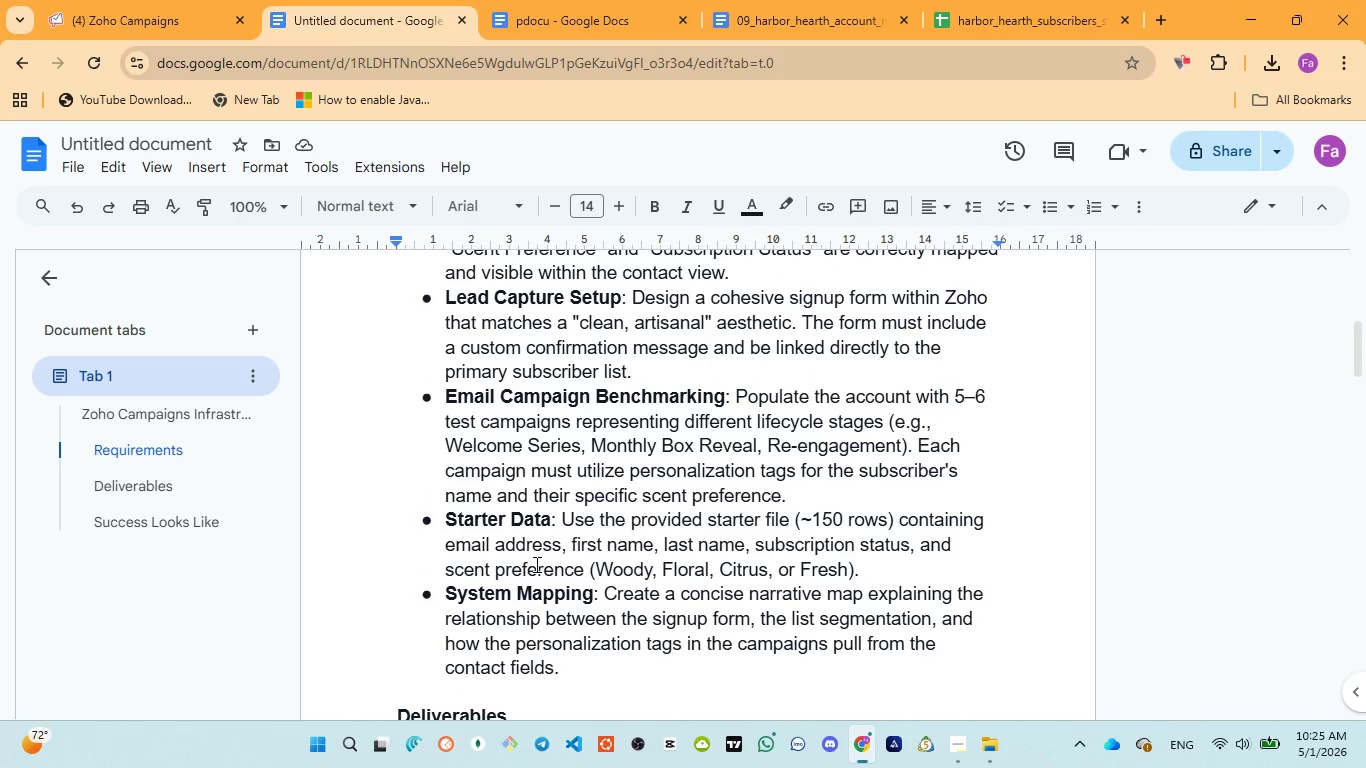 
left_click([1013, 7])
 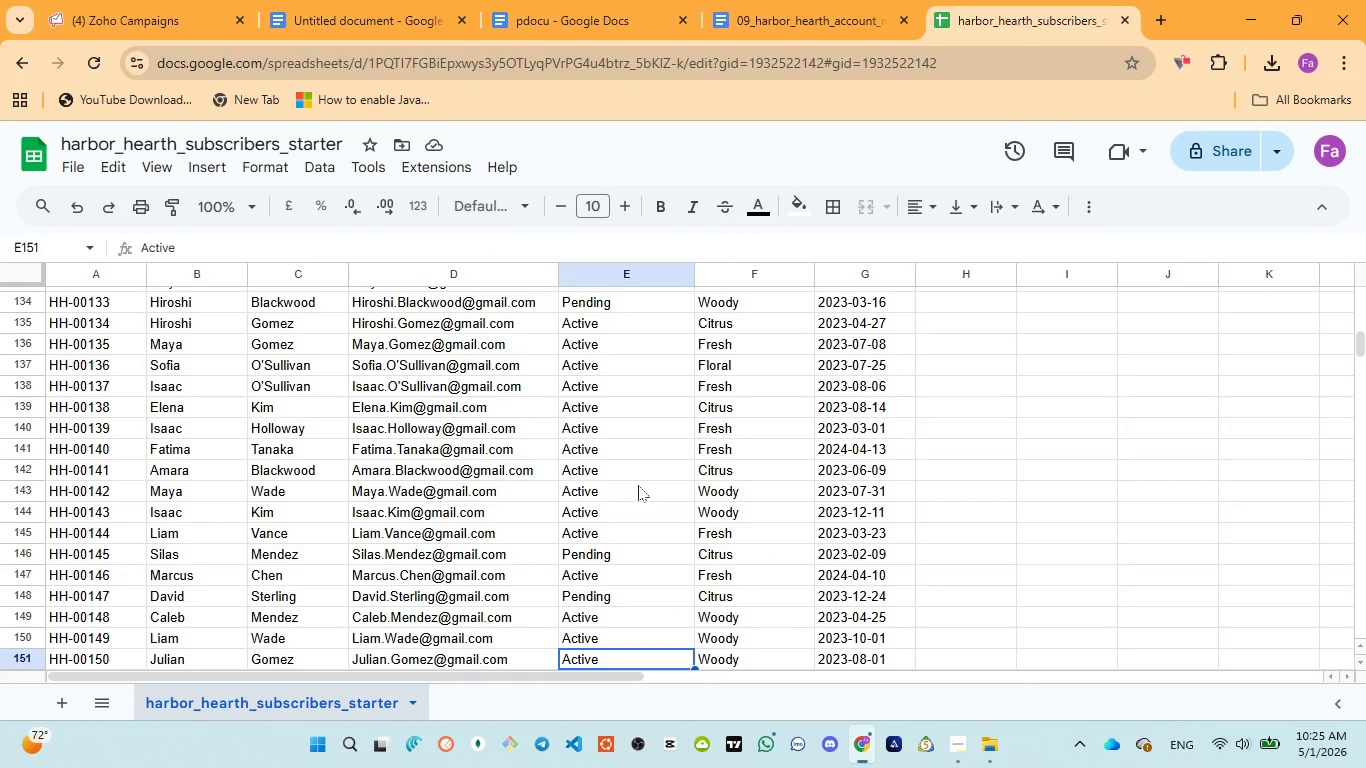 
scroll: coordinate [638, 490], scroll_direction: down, amount: 3.0
 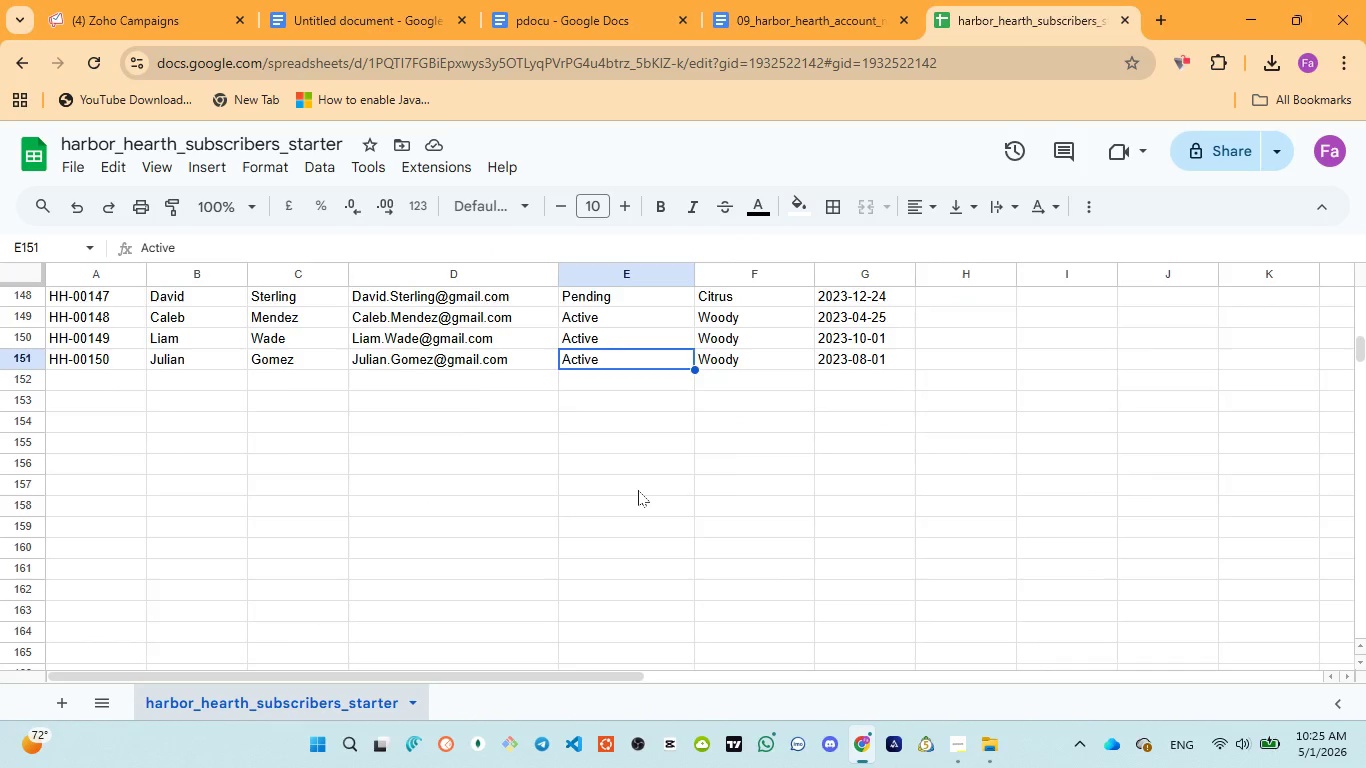 
scroll: coordinate [638, 490], scroll_direction: up, amount: 5.0
 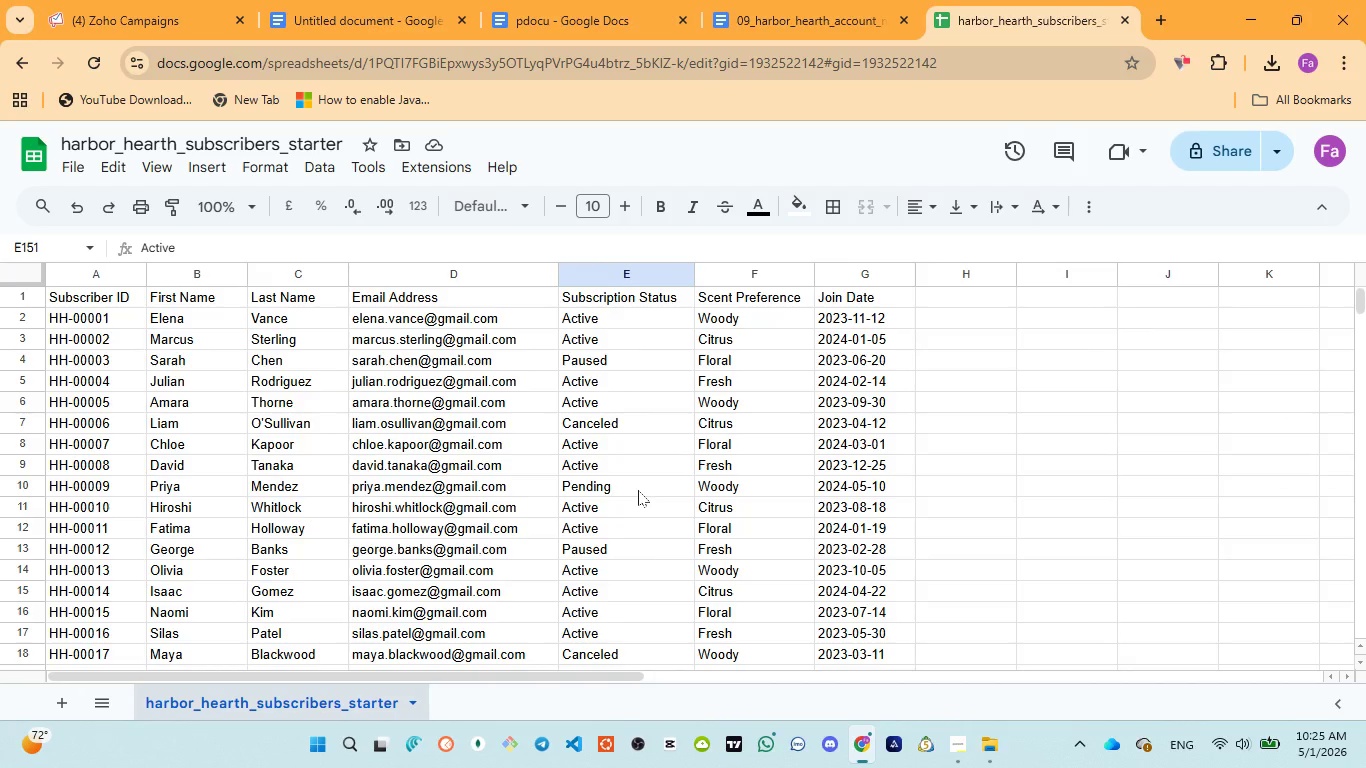 
left_click([135, 19])
 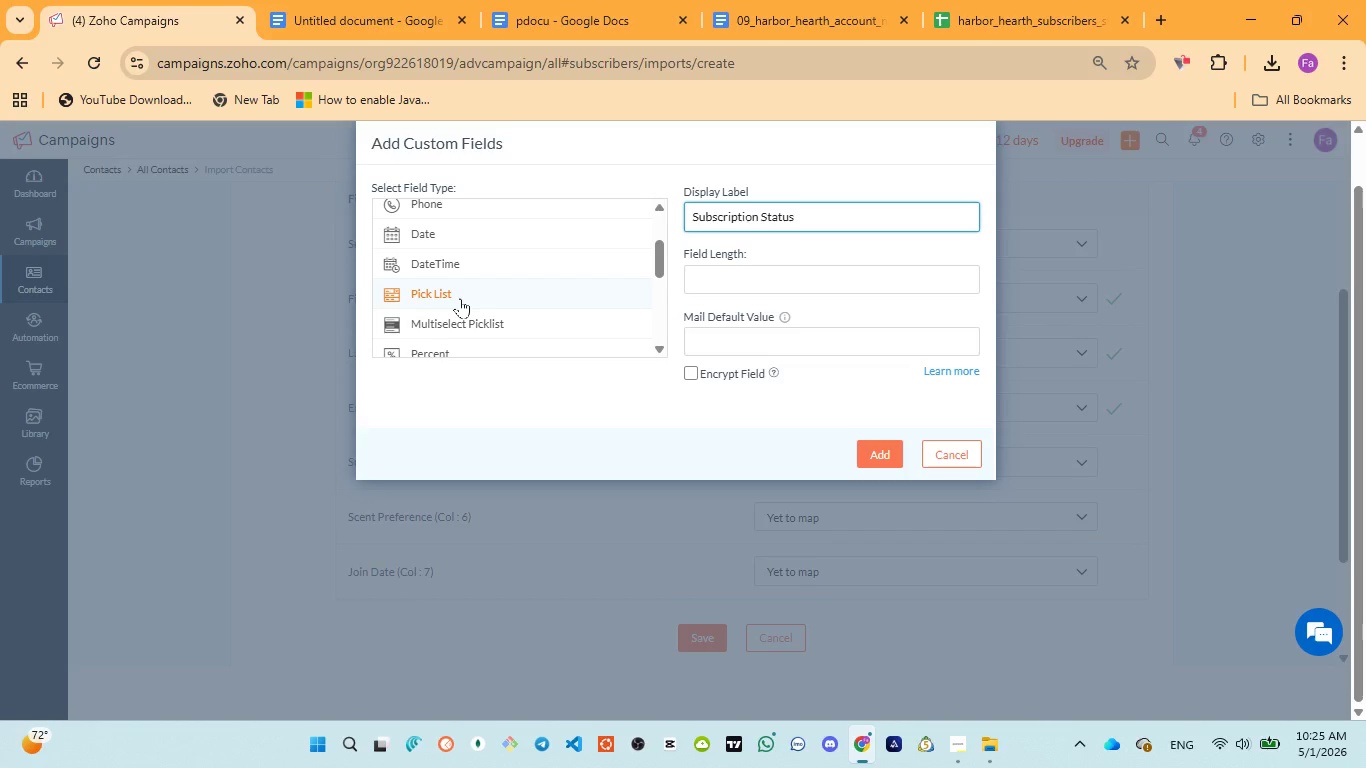 
left_click([461, 298])
 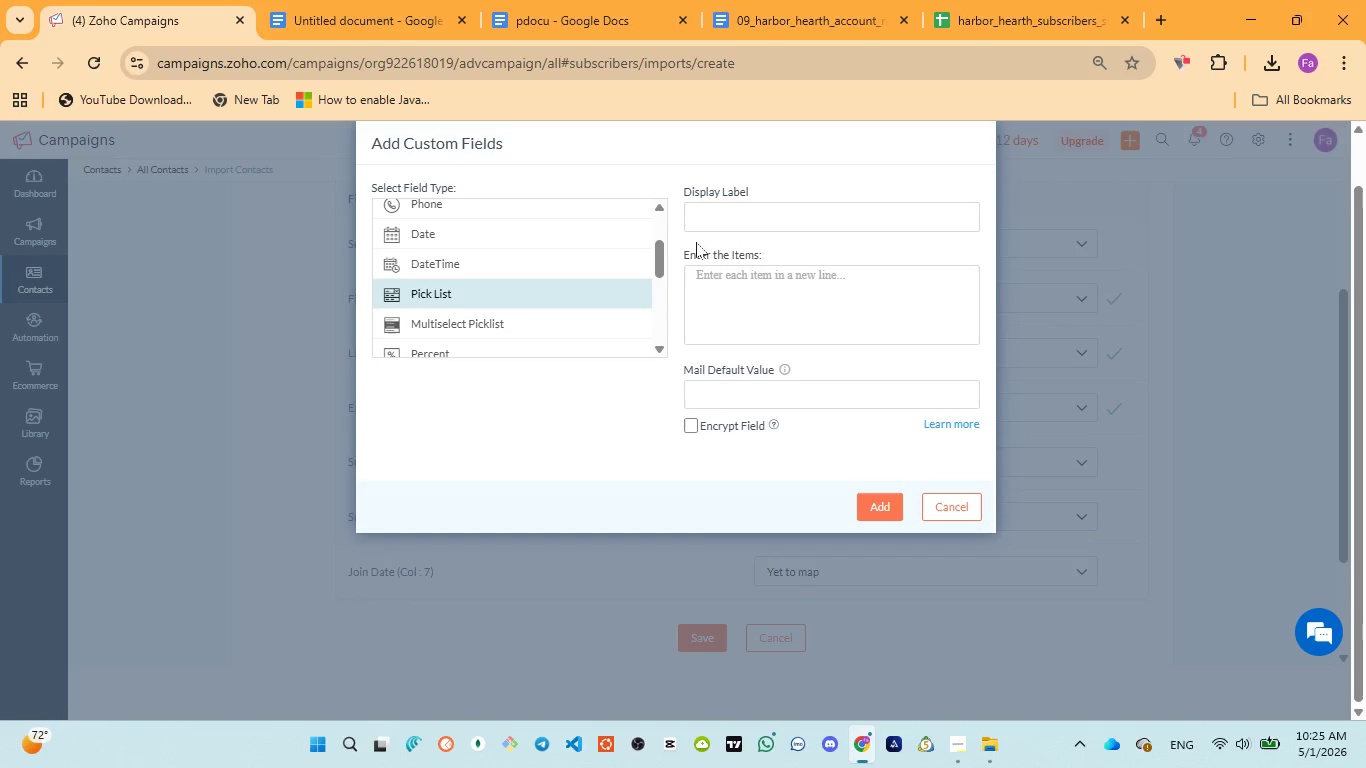 
left_click([749, 207])
 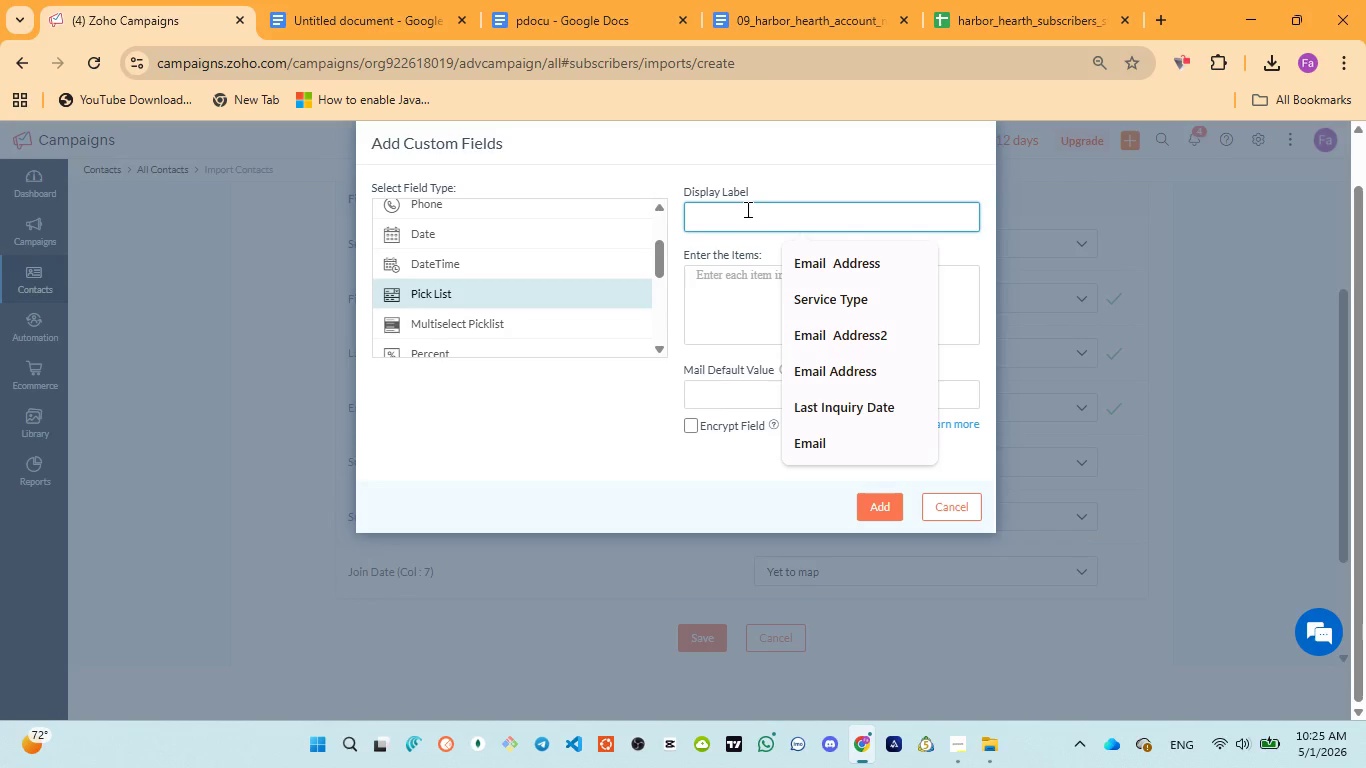 
key(Control+V)
 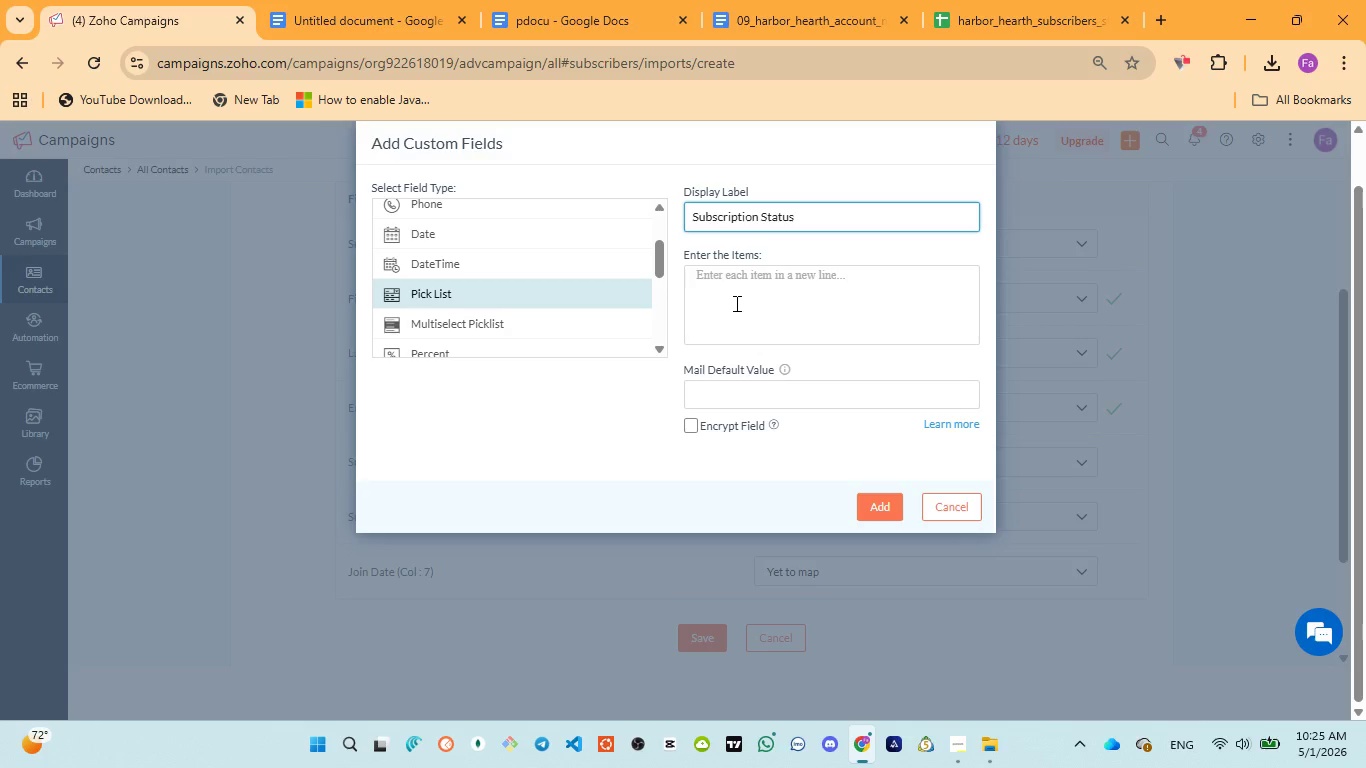 
left_click([735, 303])
 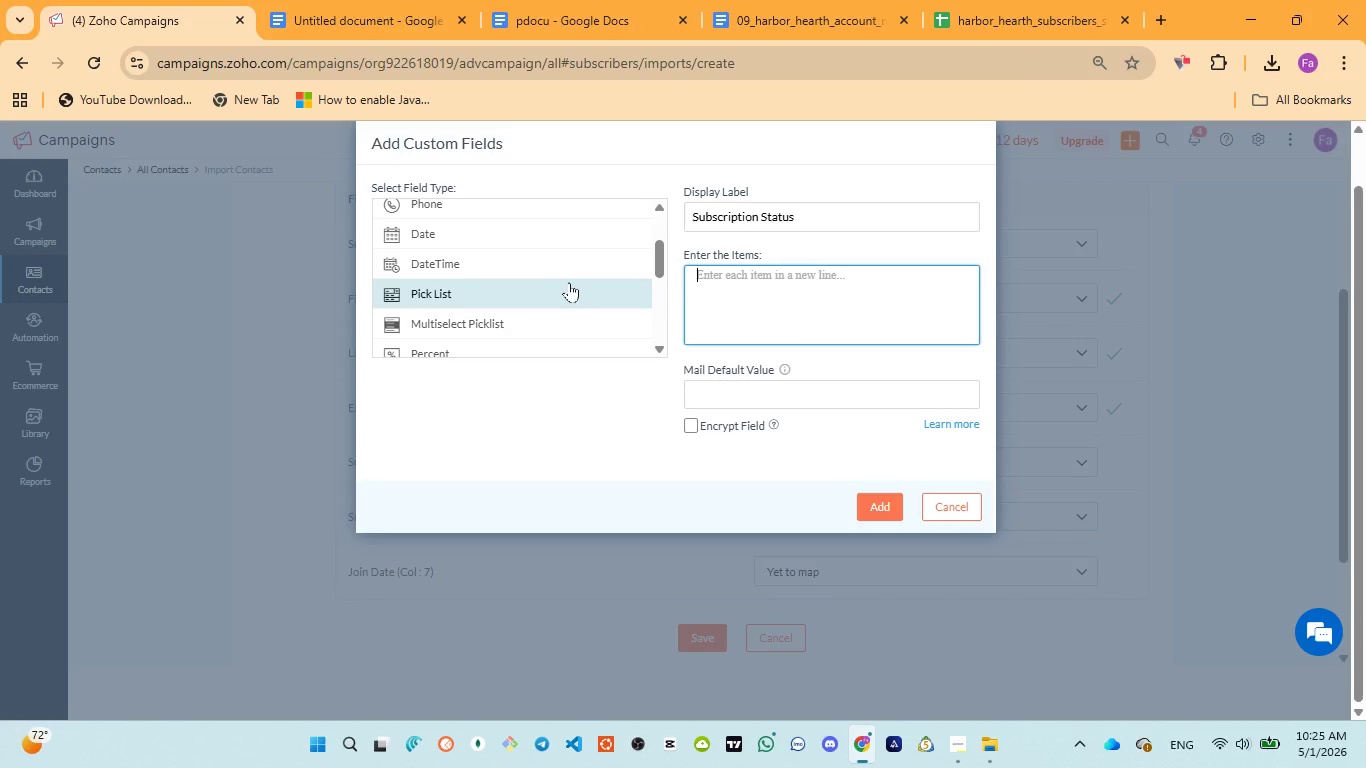 
wait(25.56)
 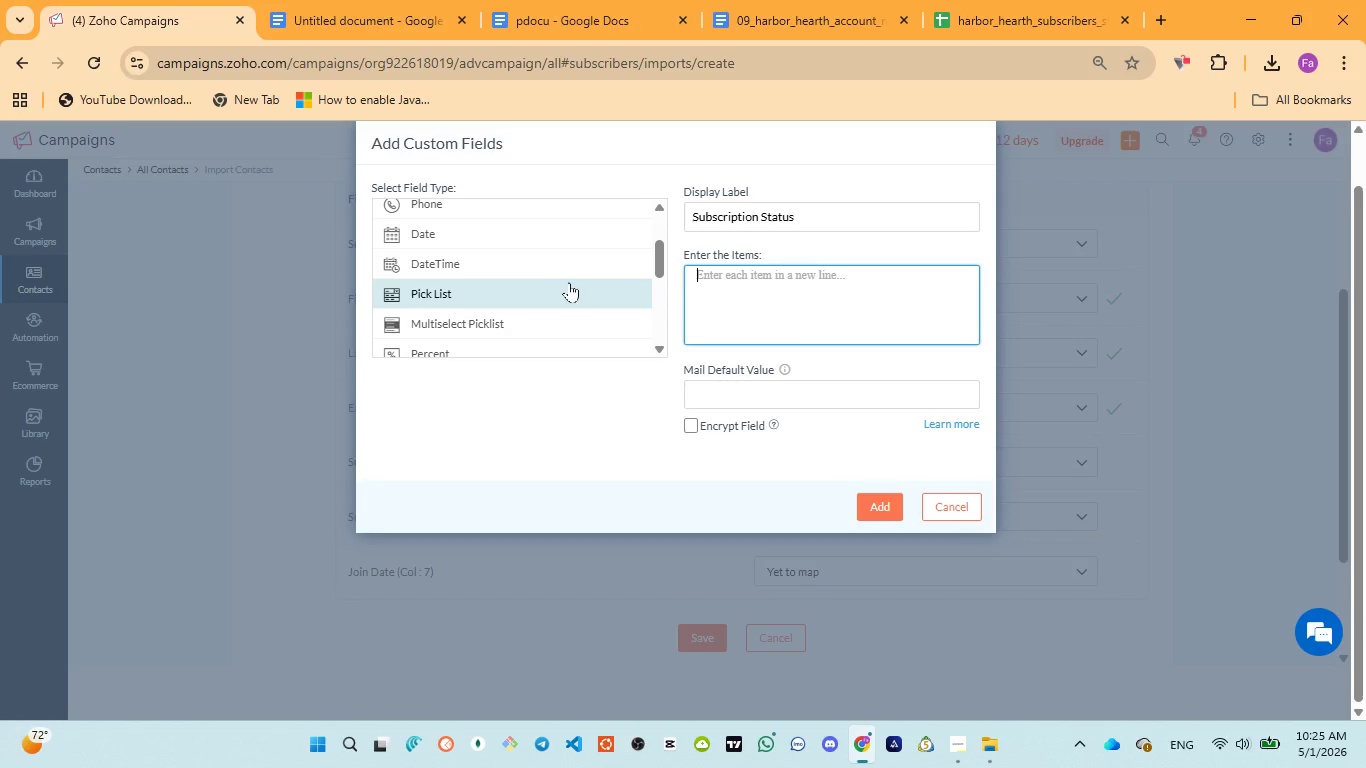 
left_click_drag(start_coordinate=[660, 246], to_coordinate=[664, 241])
 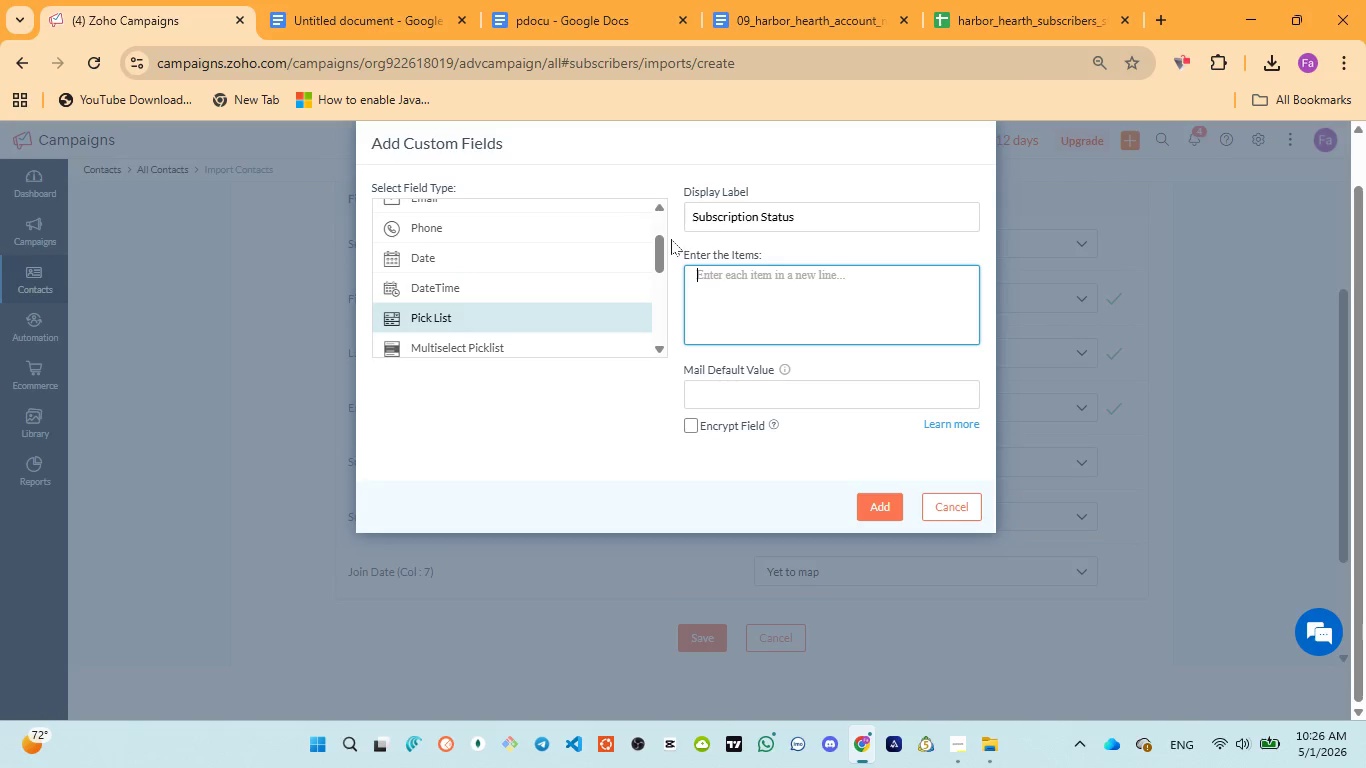 
left_click_drag(start_coordinate=[658, 247], to_coordinate=[659, 242])
 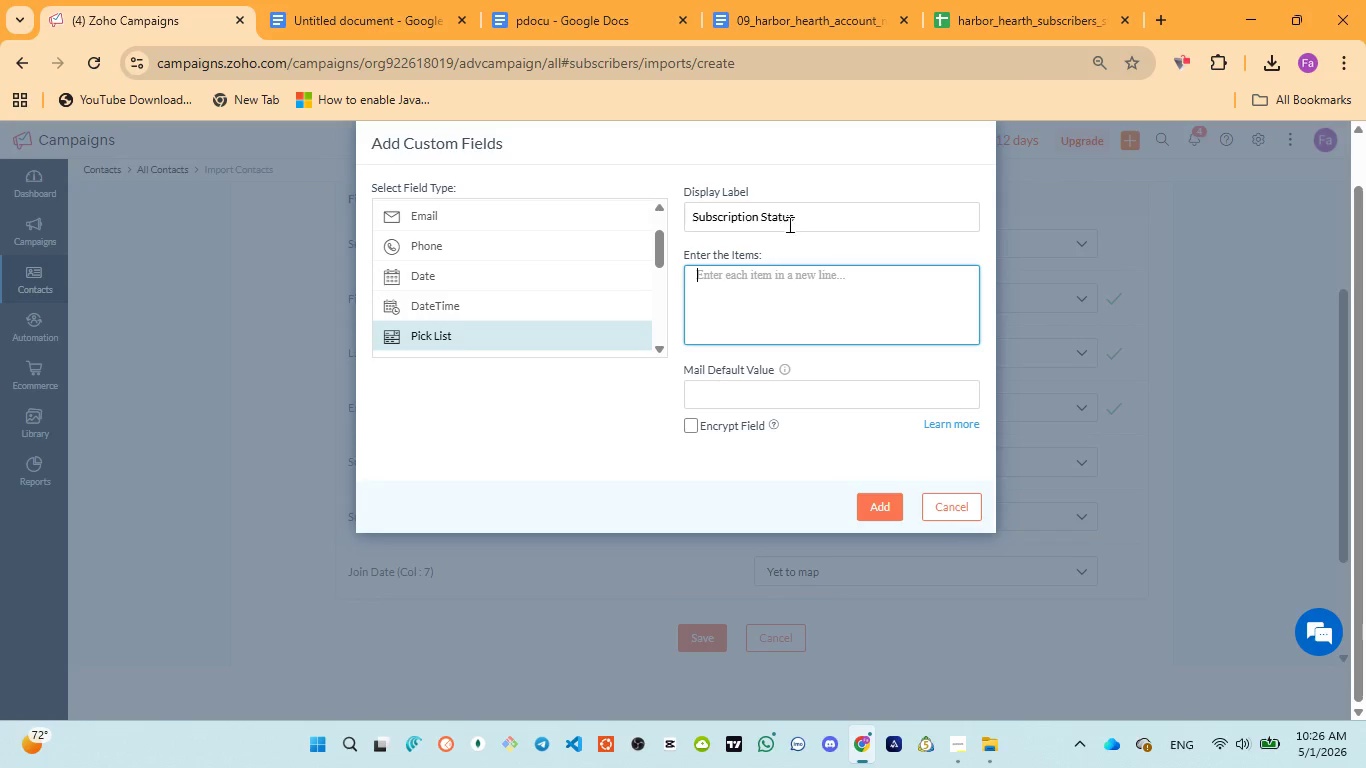 
left_click([811, 223])
 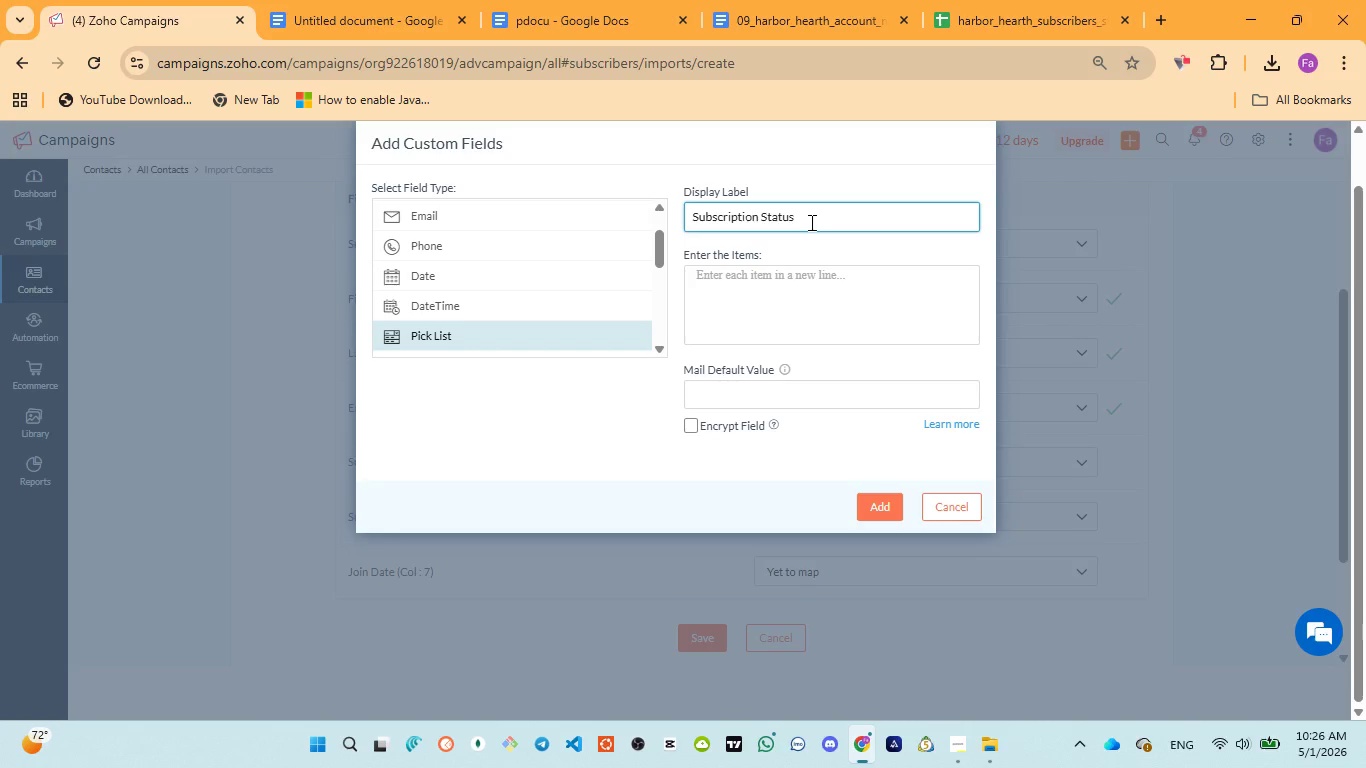 
wait(7.72)
 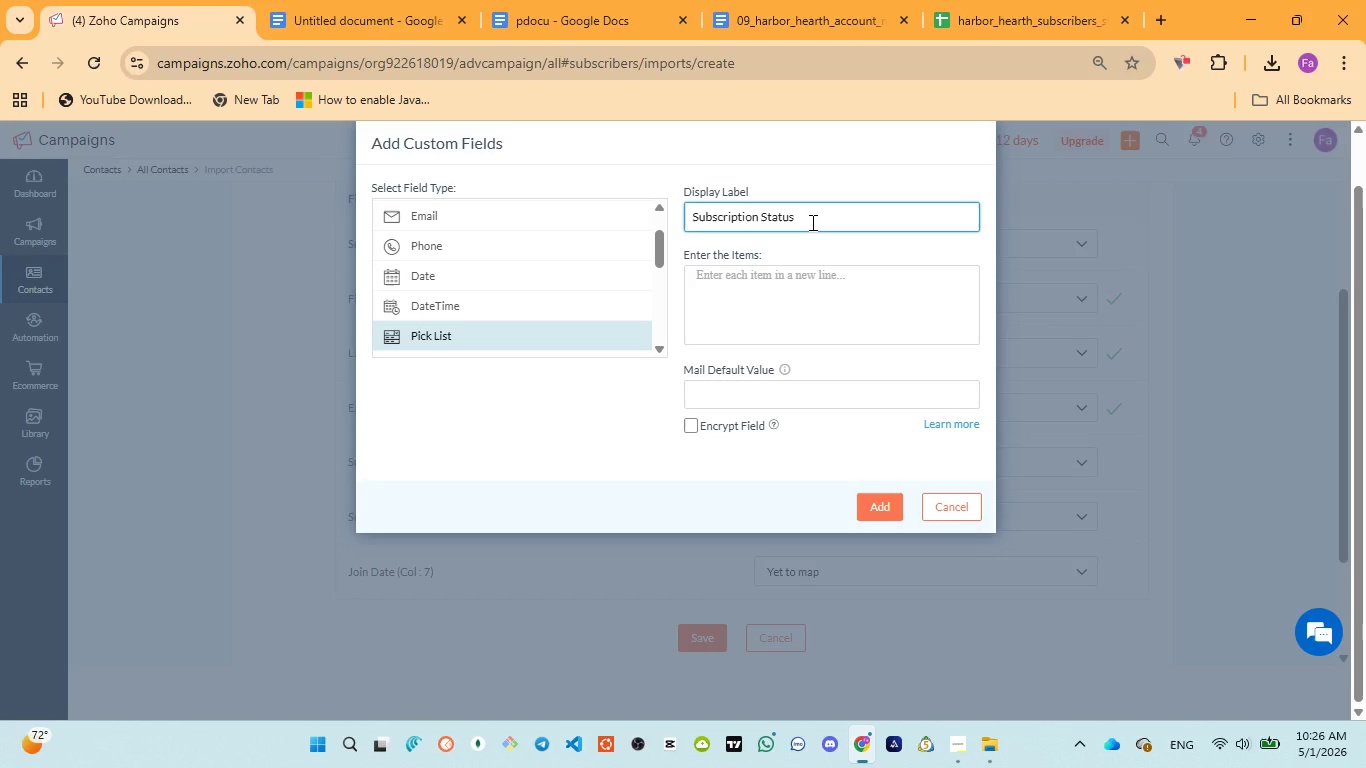 
left_click([790, 313])
 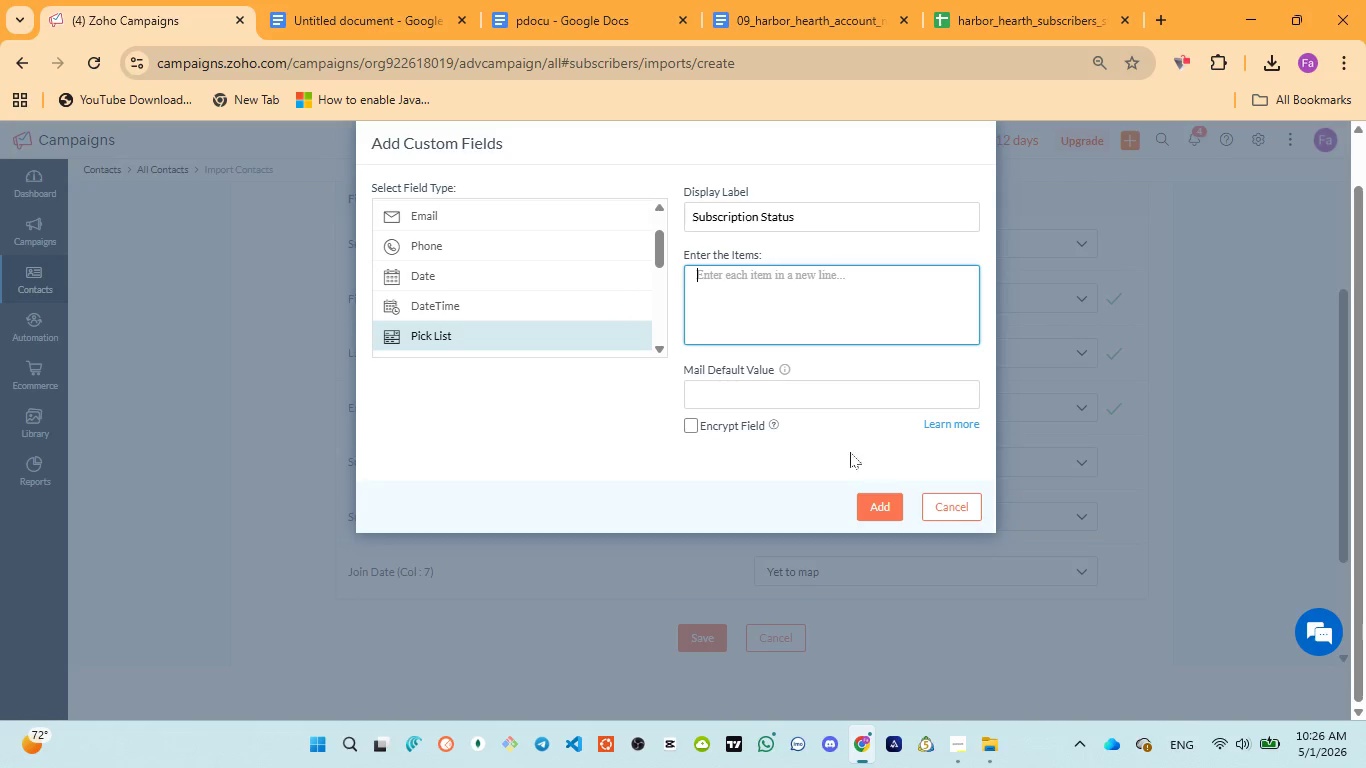 
left_click([869, 507])
 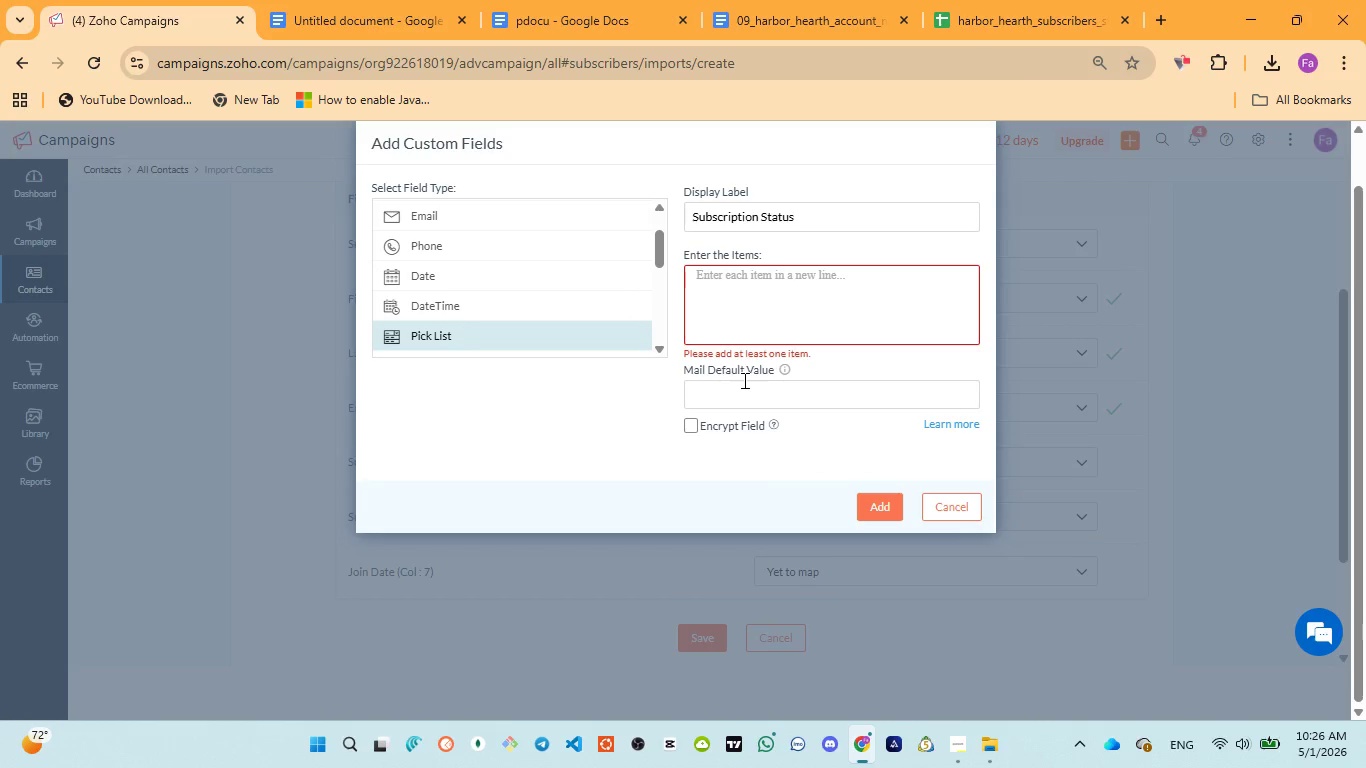 
left_click([717, 300])
 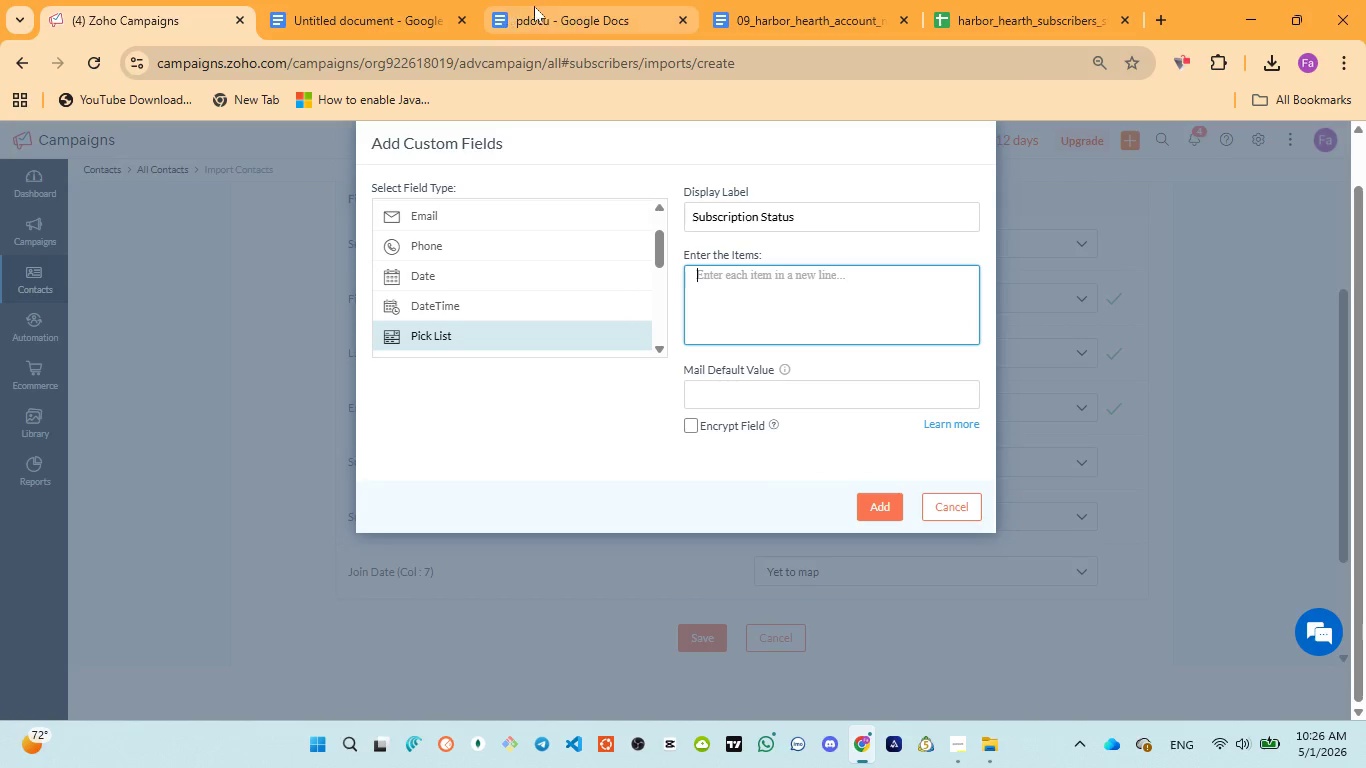 
left_click([552, 3])
 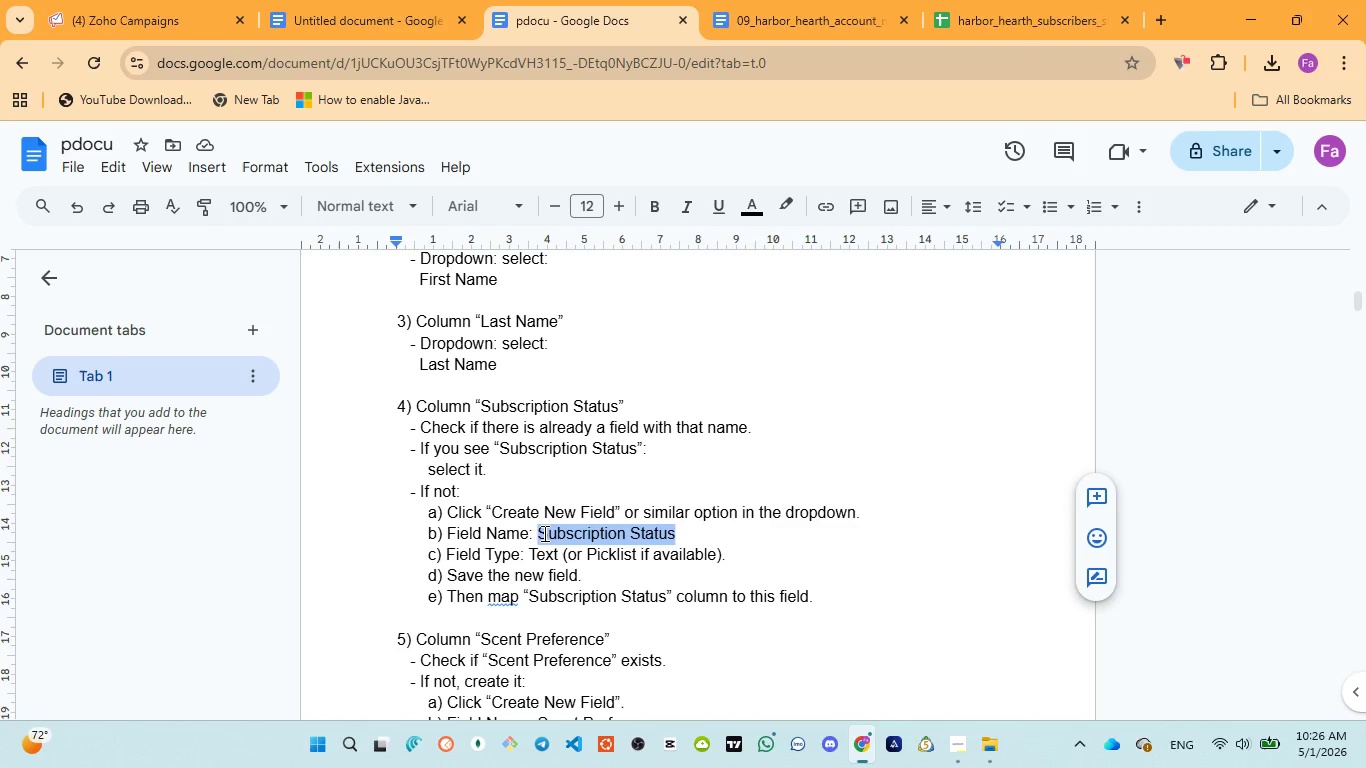 
left_click([538, 535])
 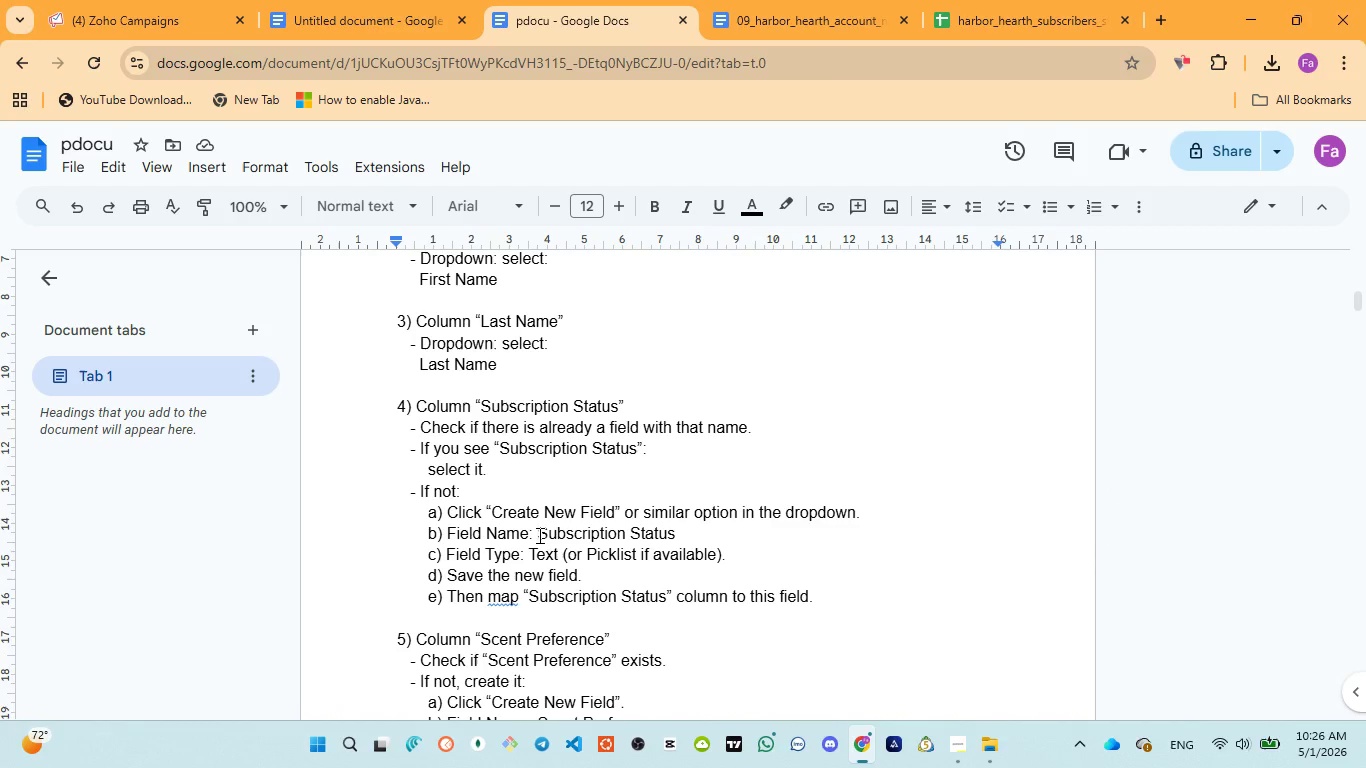 
left_click_drag(start_coordinate=[538, 535], to_coordinate=[676, 534])
 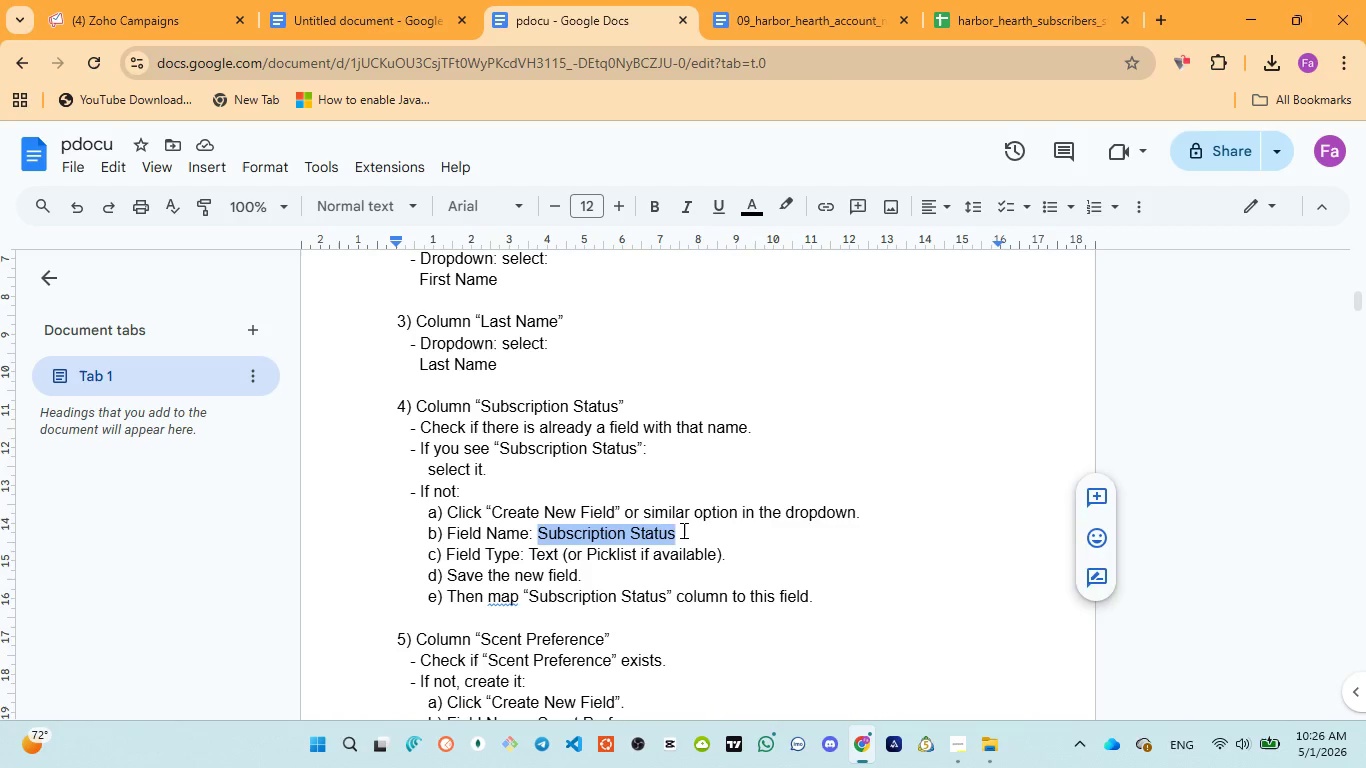 
left_click([682, 530])
 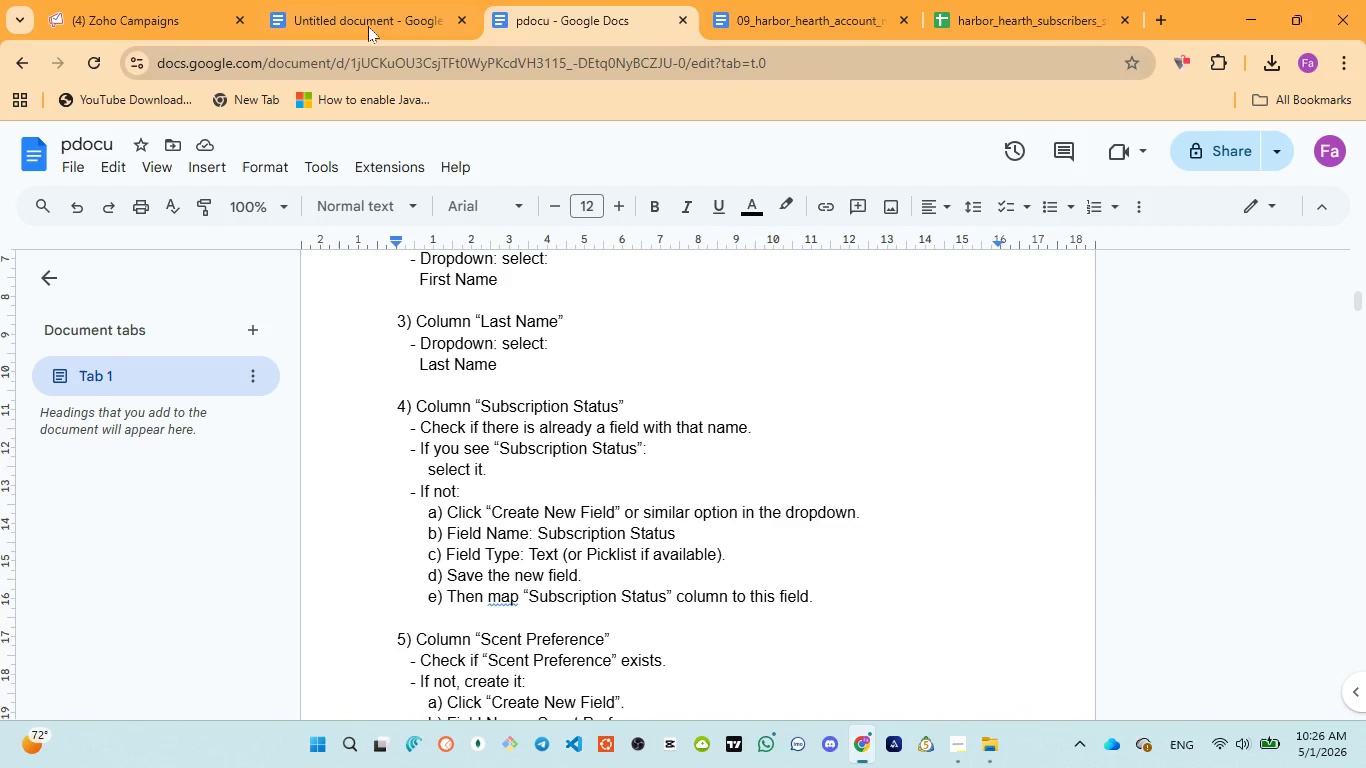 
wait(5.25)
 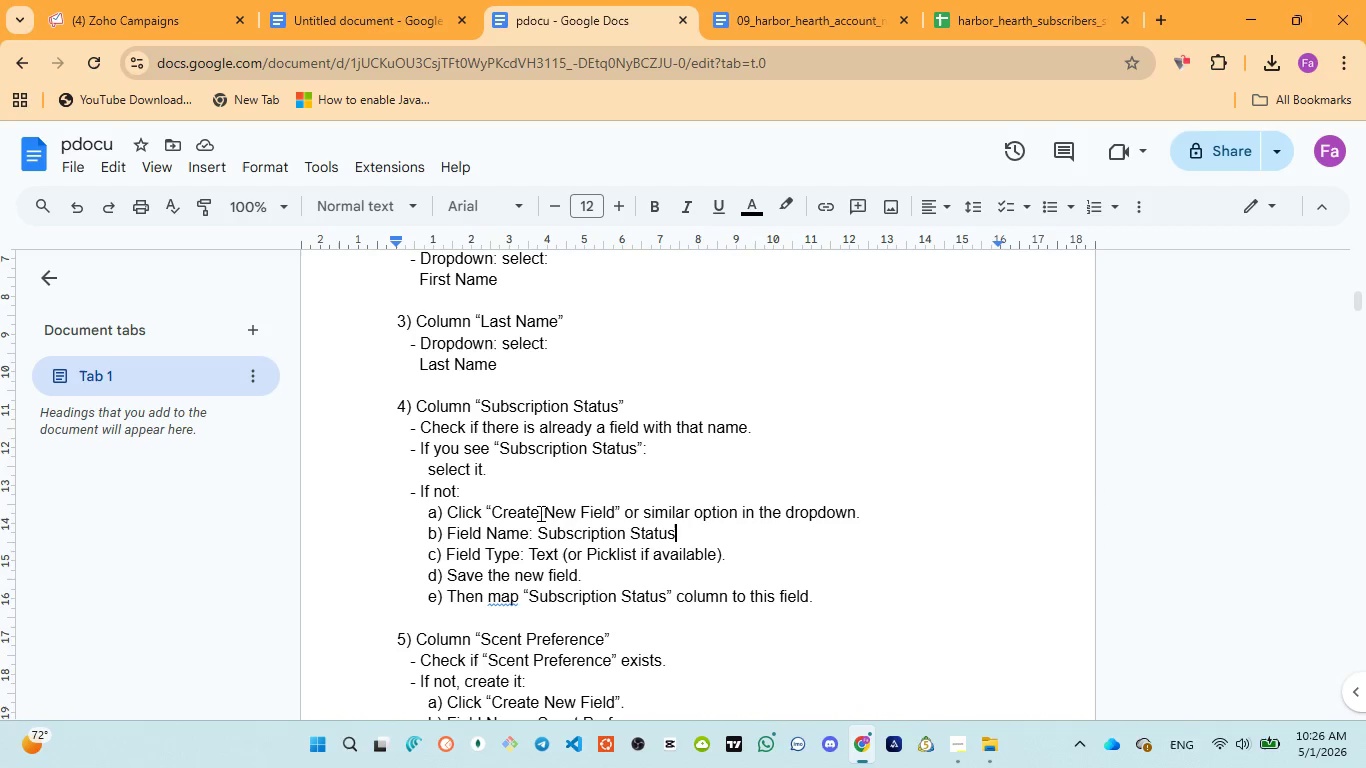 
left_click([131, 17])
 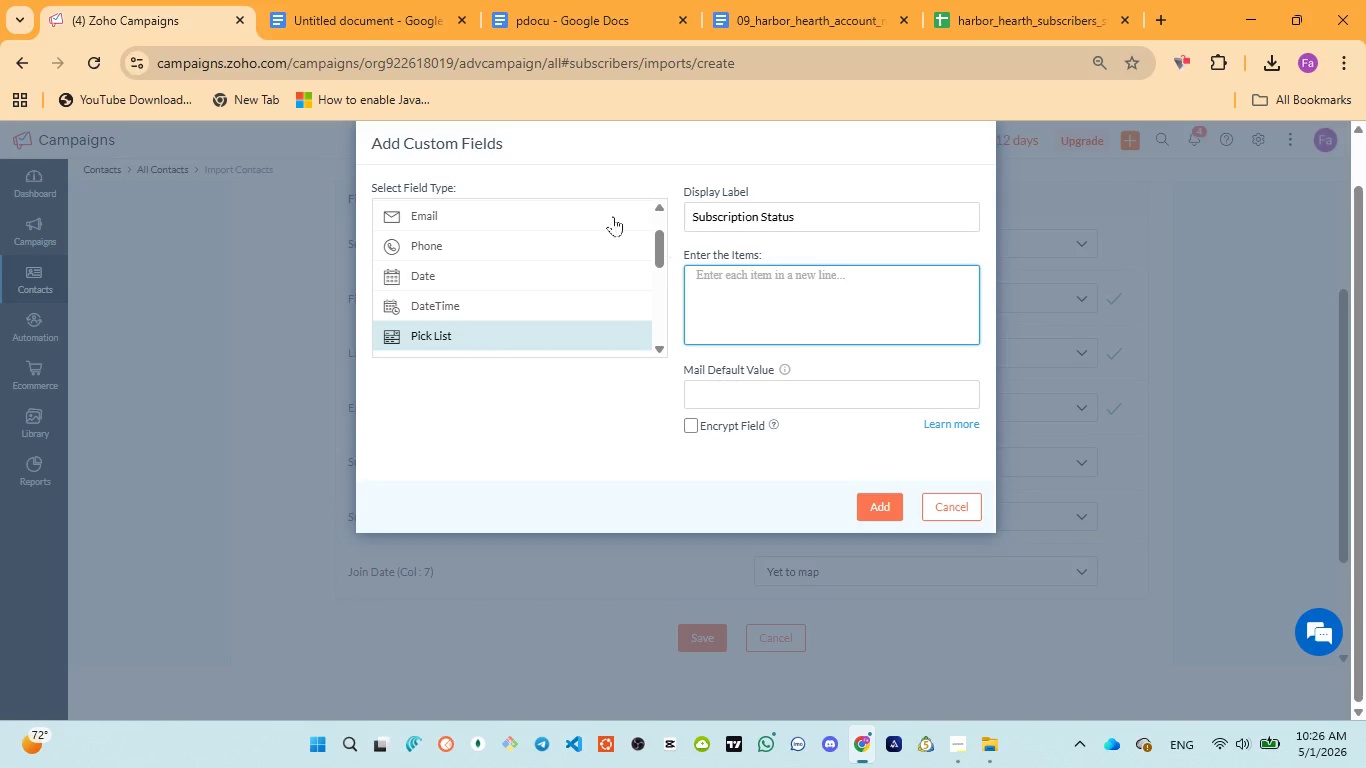 
mouse_move([575, 28])
 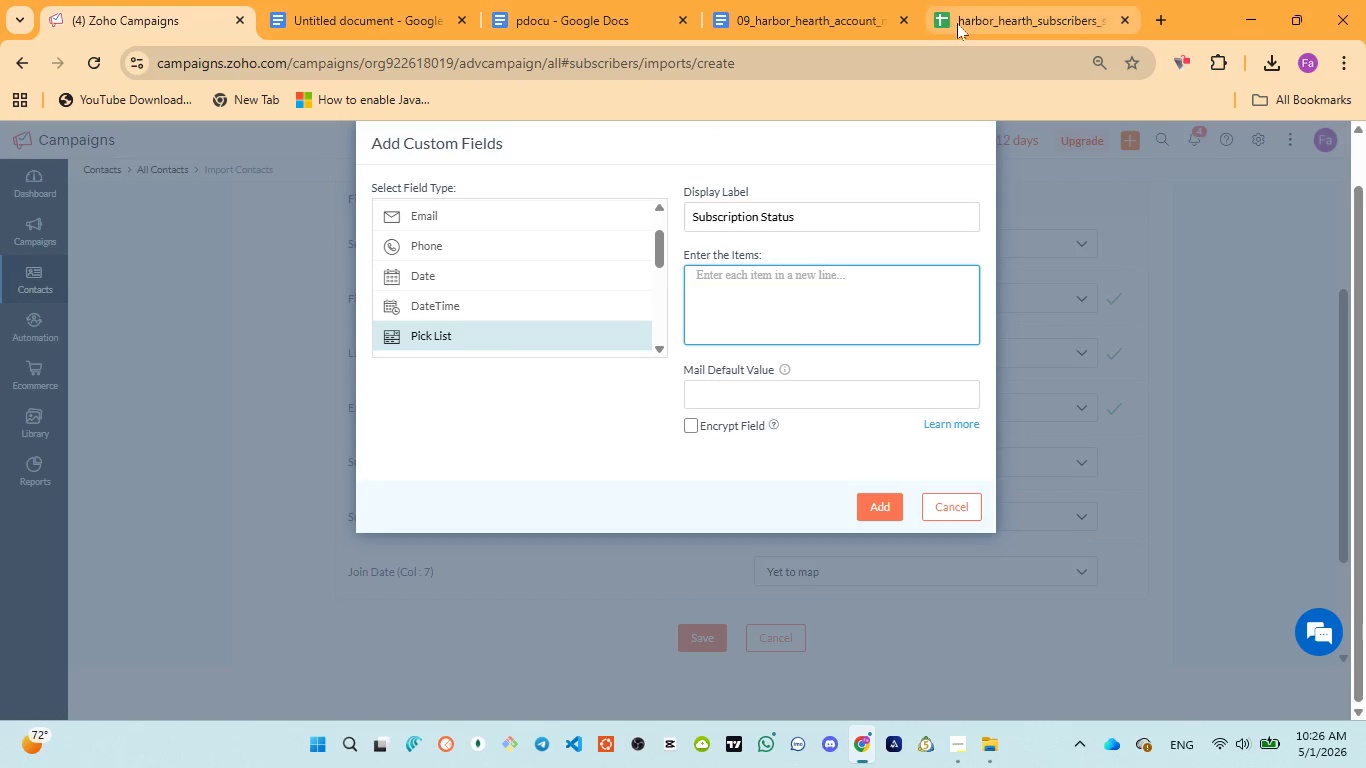 
left_click([963, 20])
 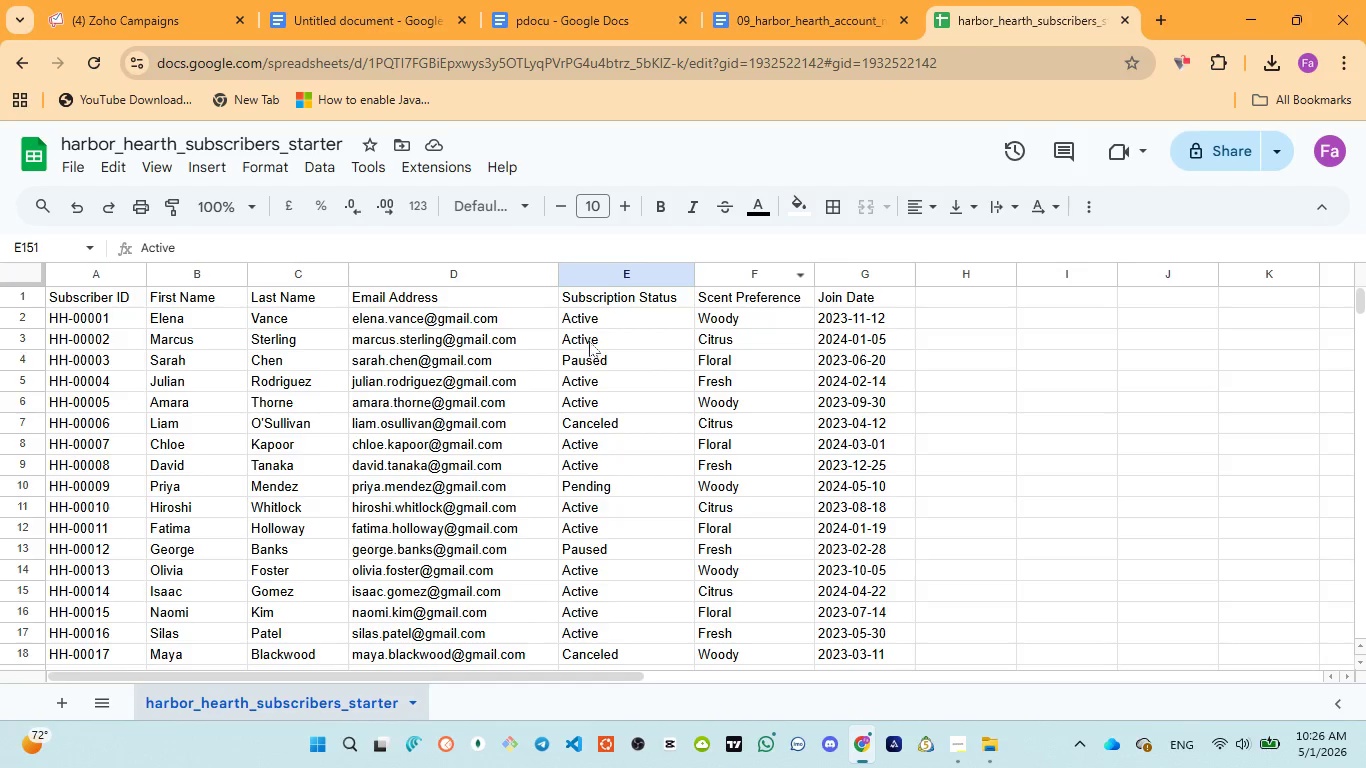 
left_click([587, 319])
 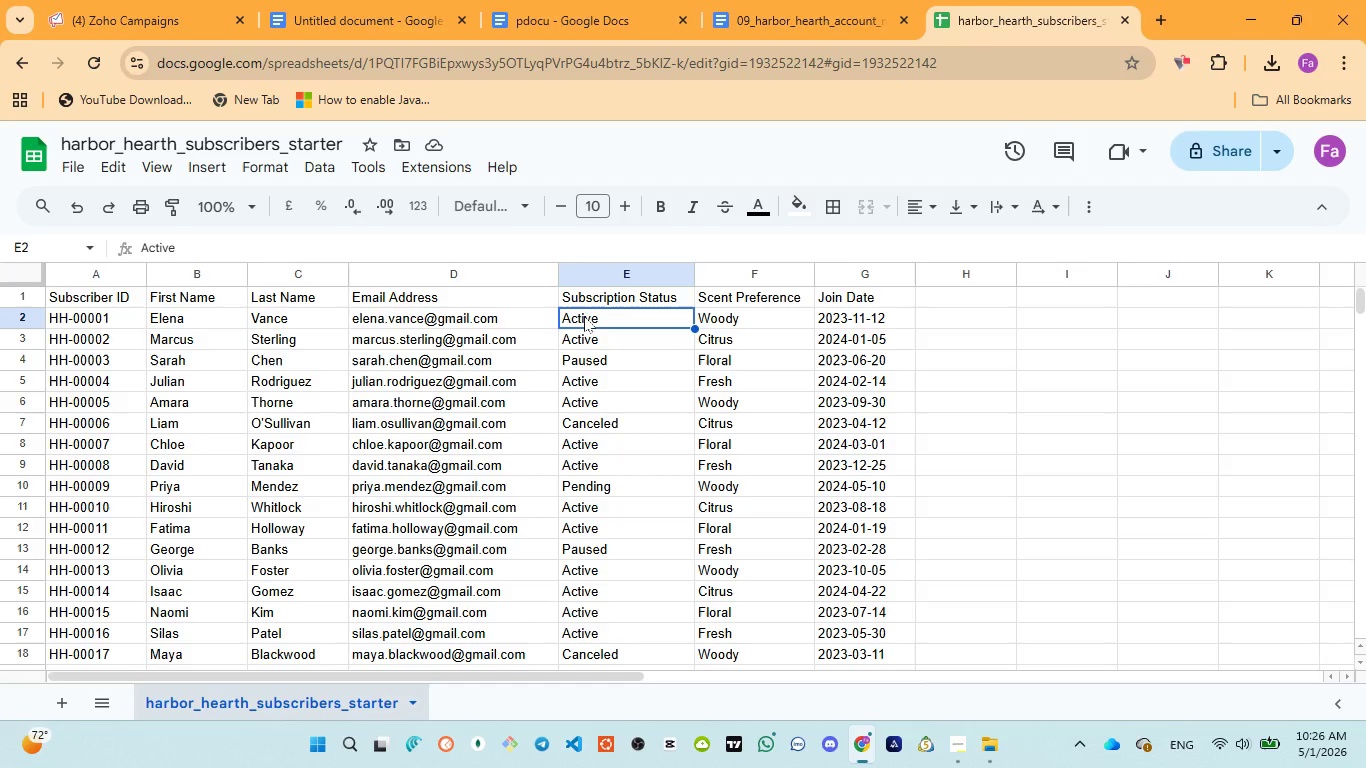 
double_click([584, 316])
 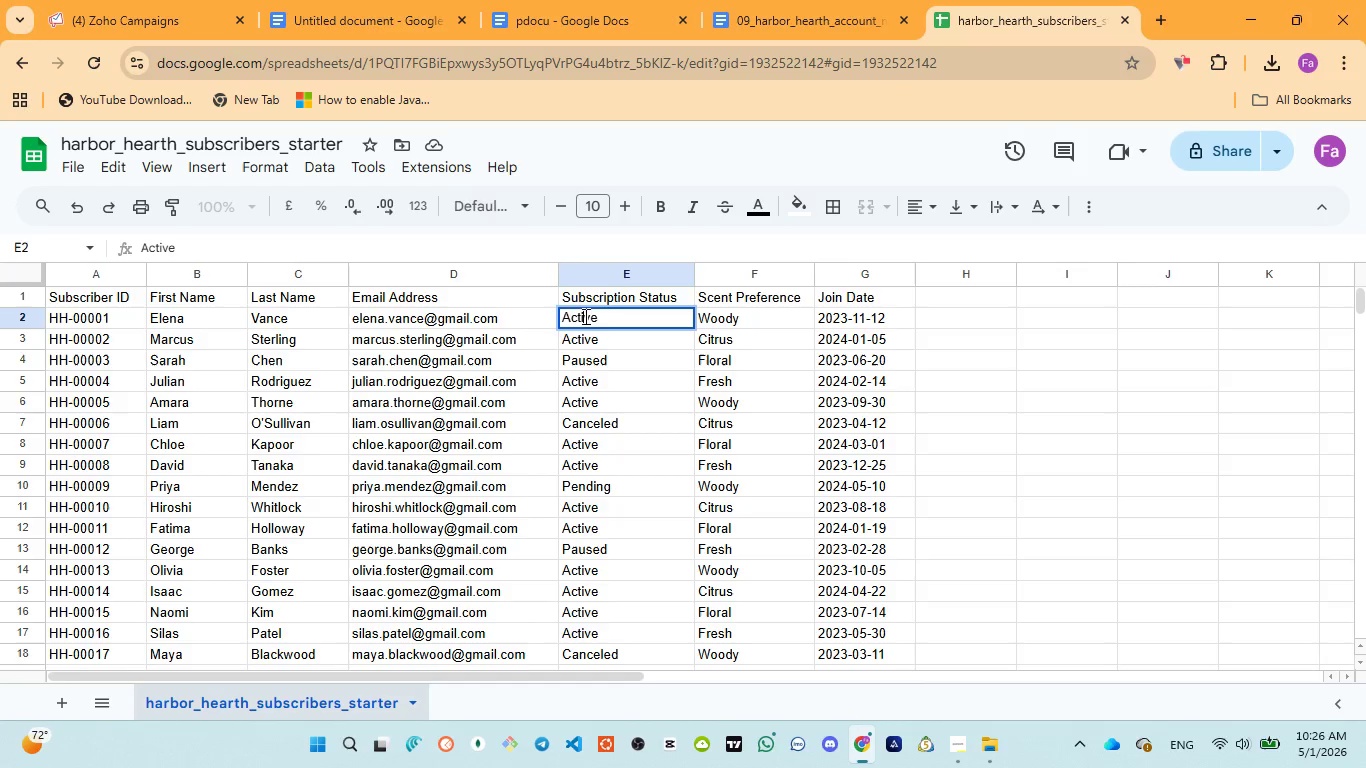 
double_click([584, 316])
 